 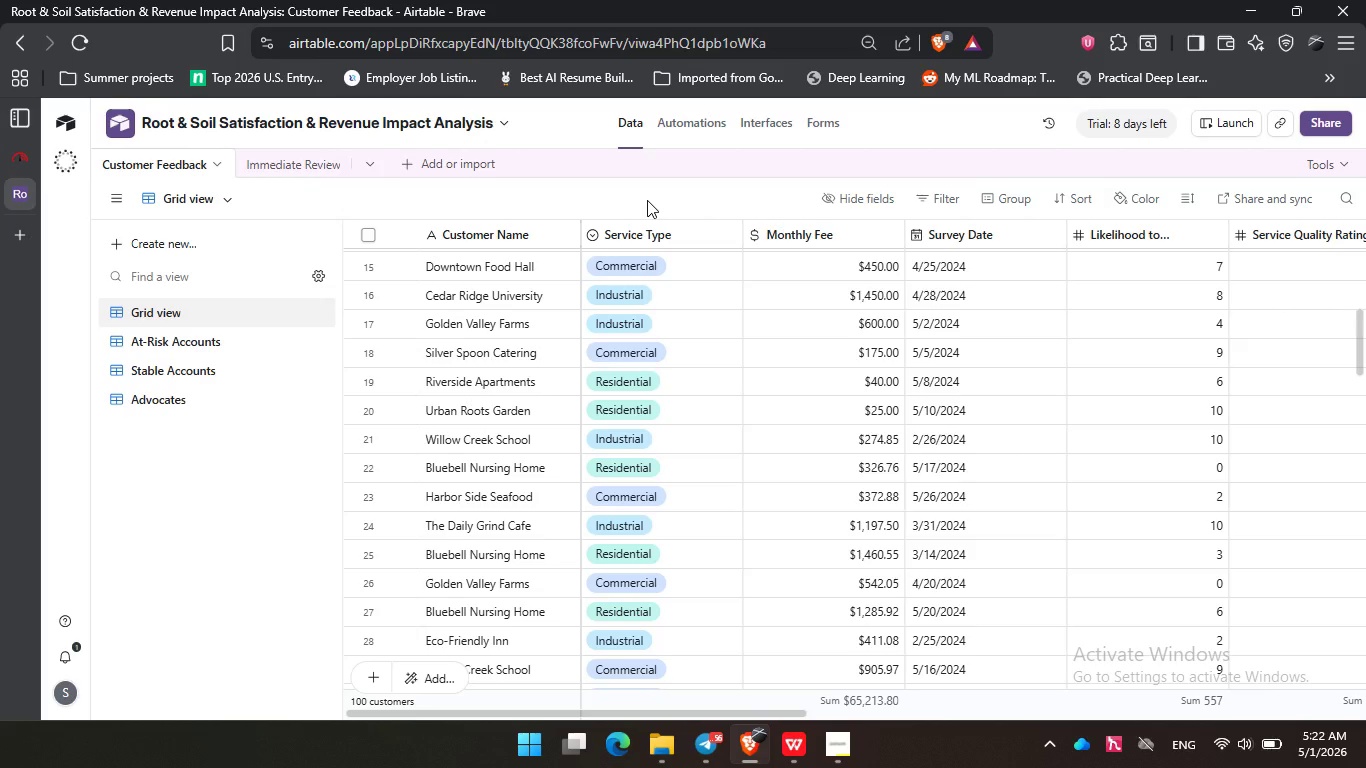 
left_click_drag(start_coordinate=[783, 713], to_coordinate=[1110, 717])
 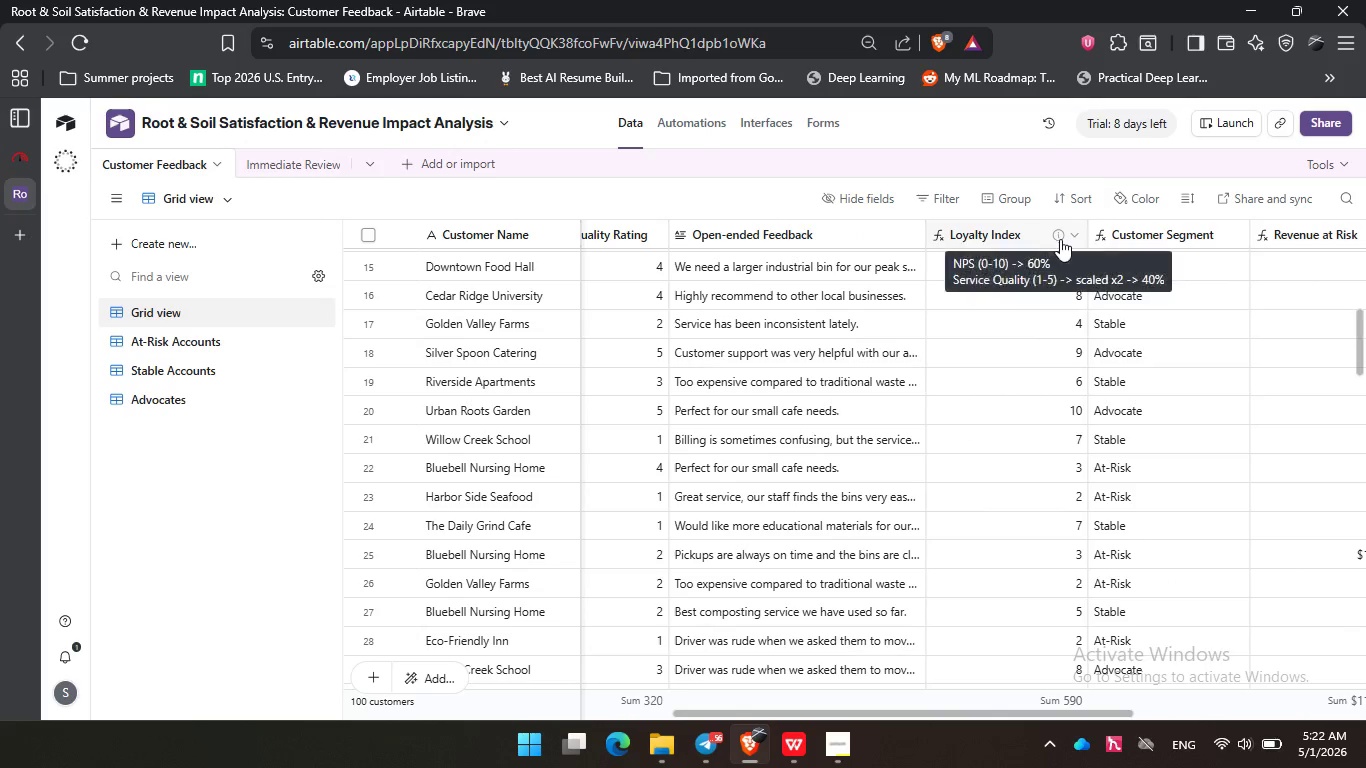 
left_click([1060, 239])
 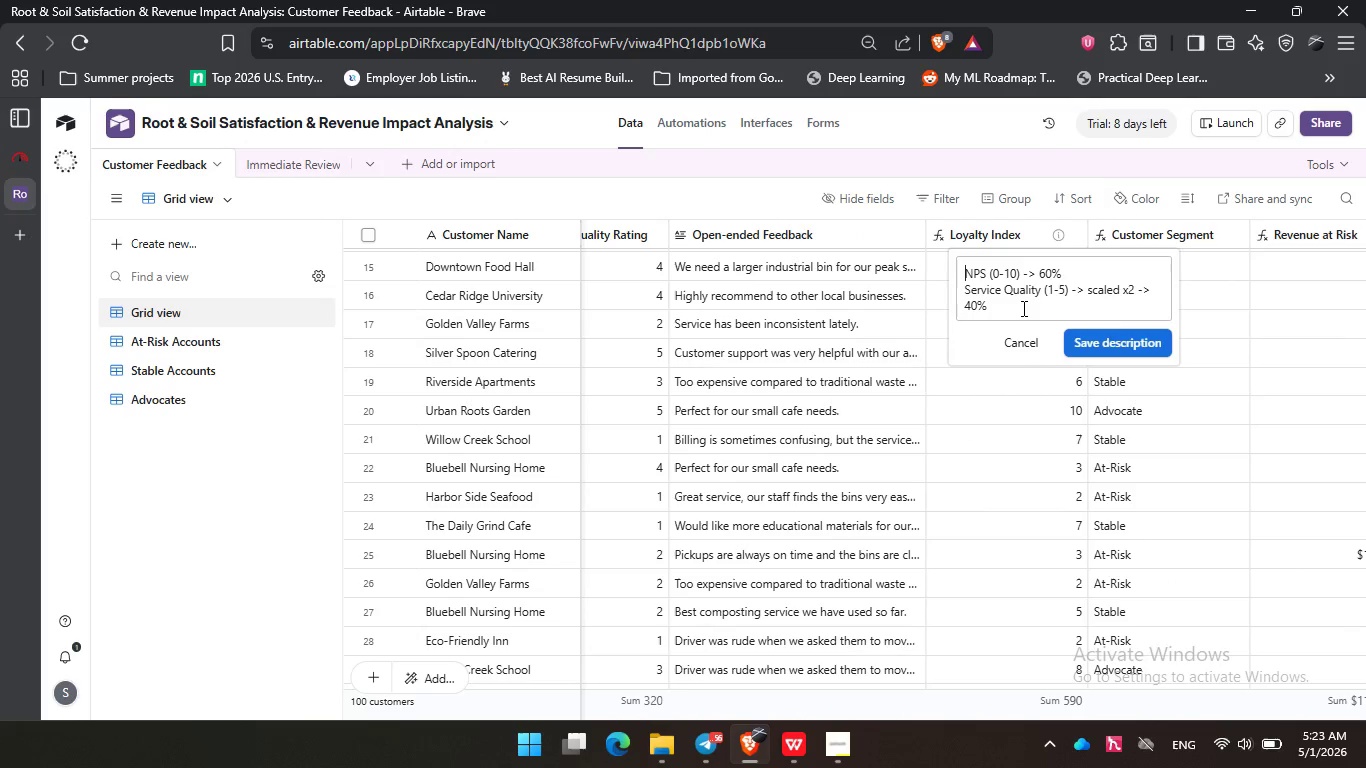 
left_click_drag(start_coordinate=[1014, 308], to_coordinate=[935, 255])
 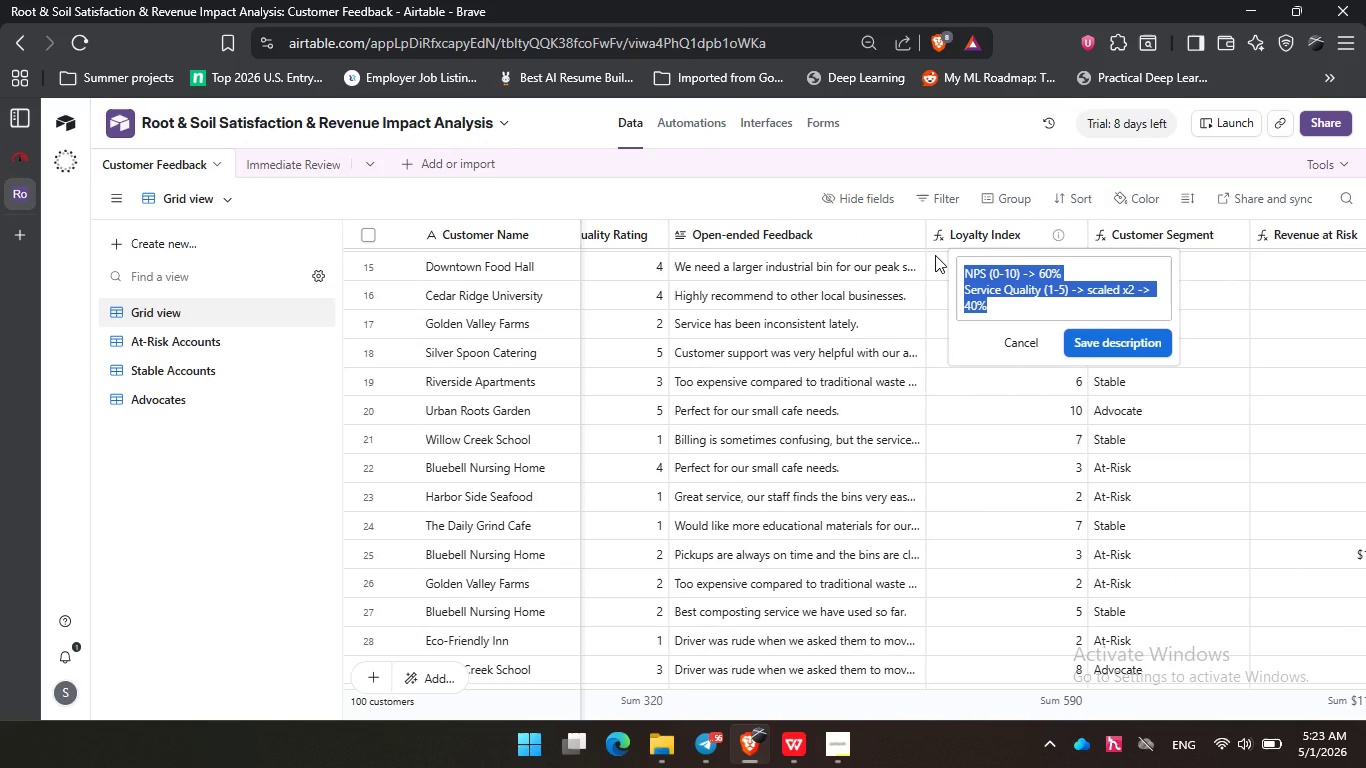 
key(Backspace)
type(Lo)
 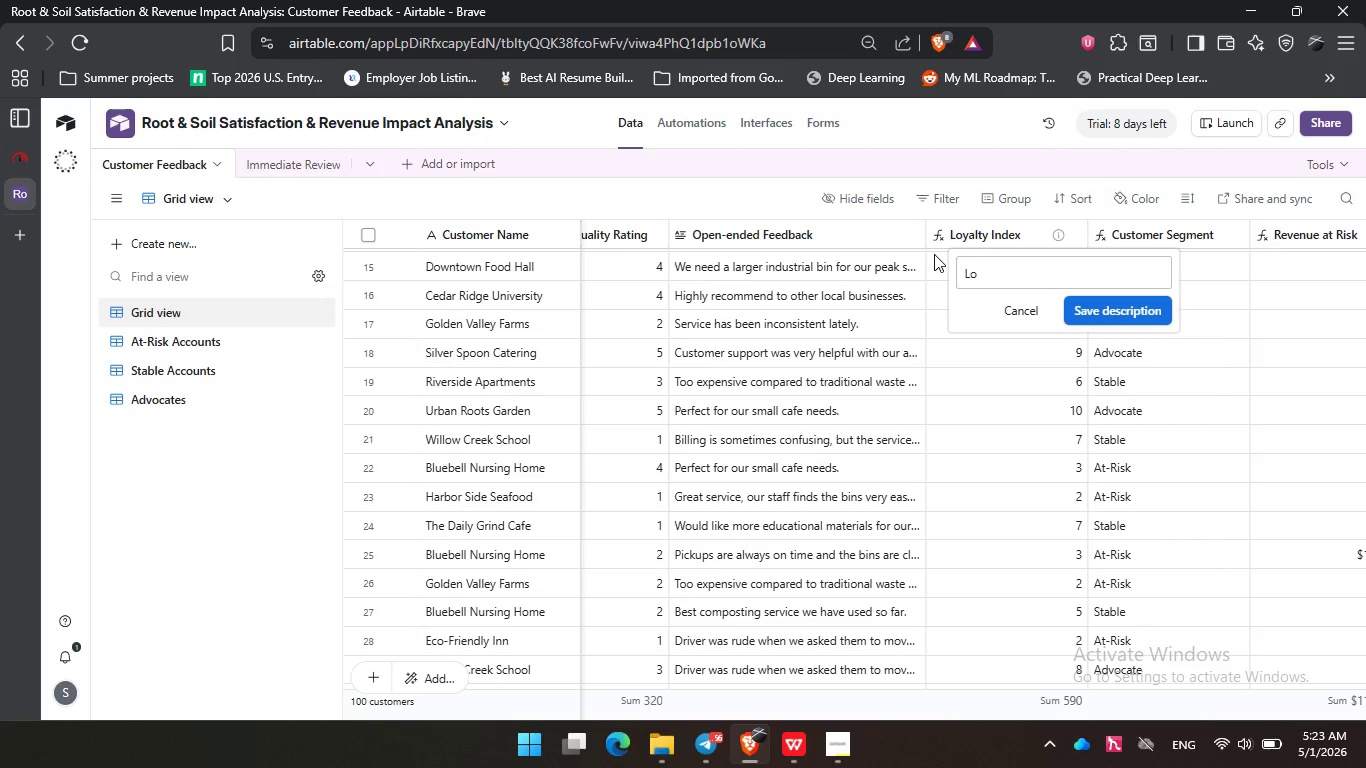 
wait(15.89)
 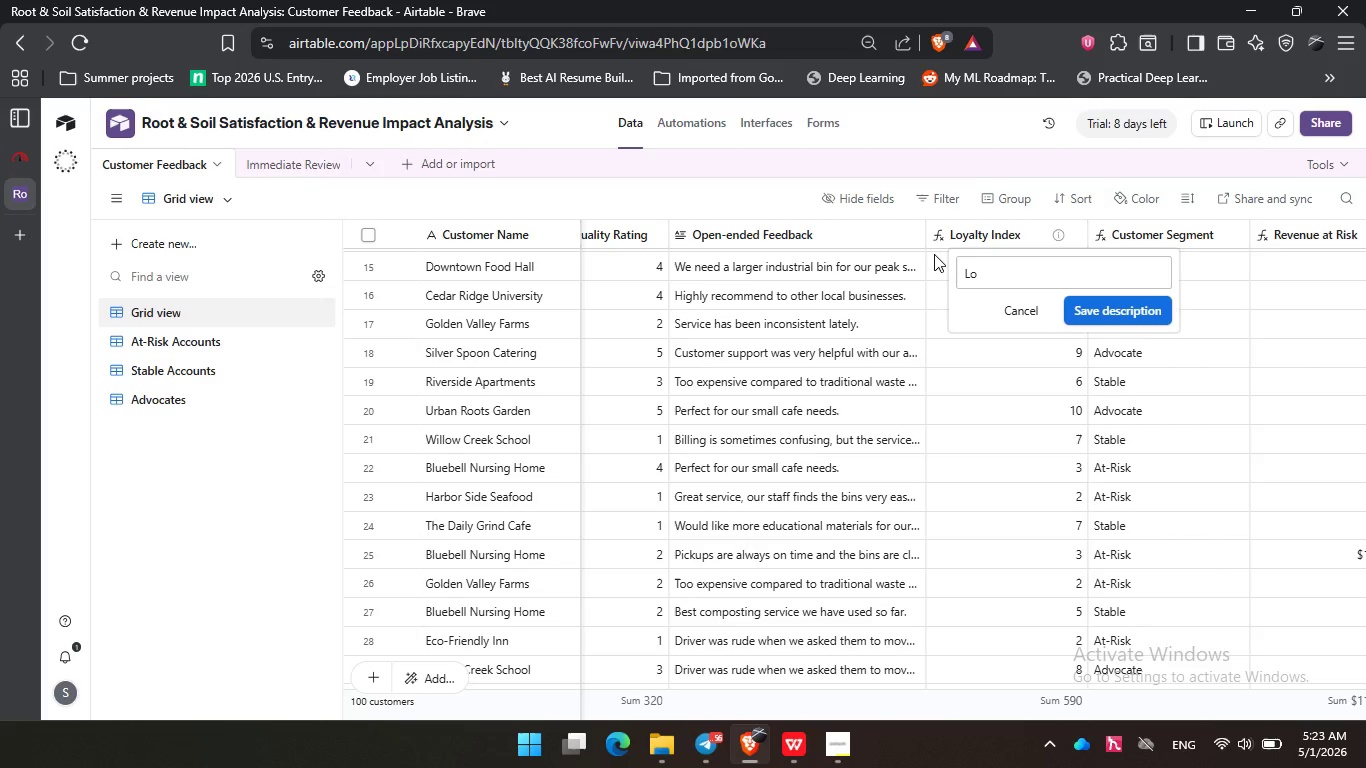 
left_click([1022, 281])
 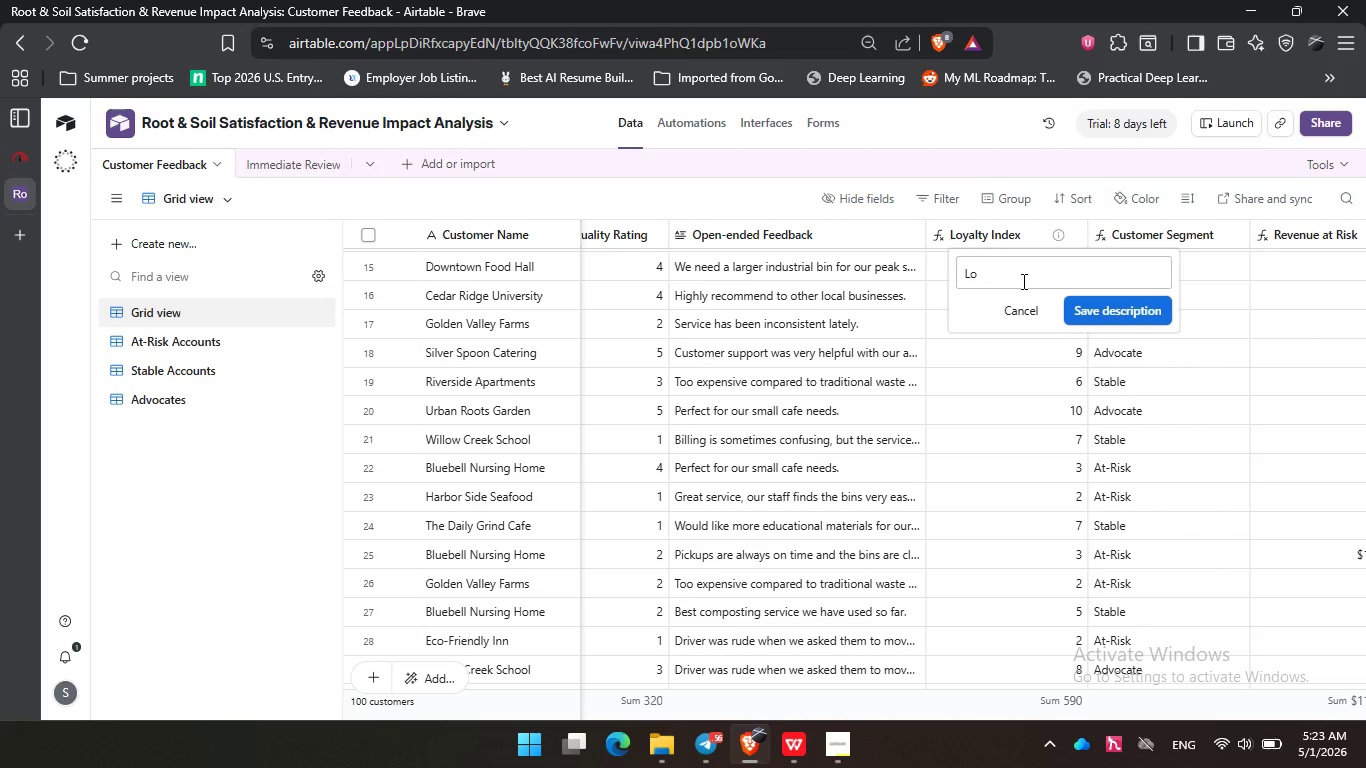 
wait(18.44)
 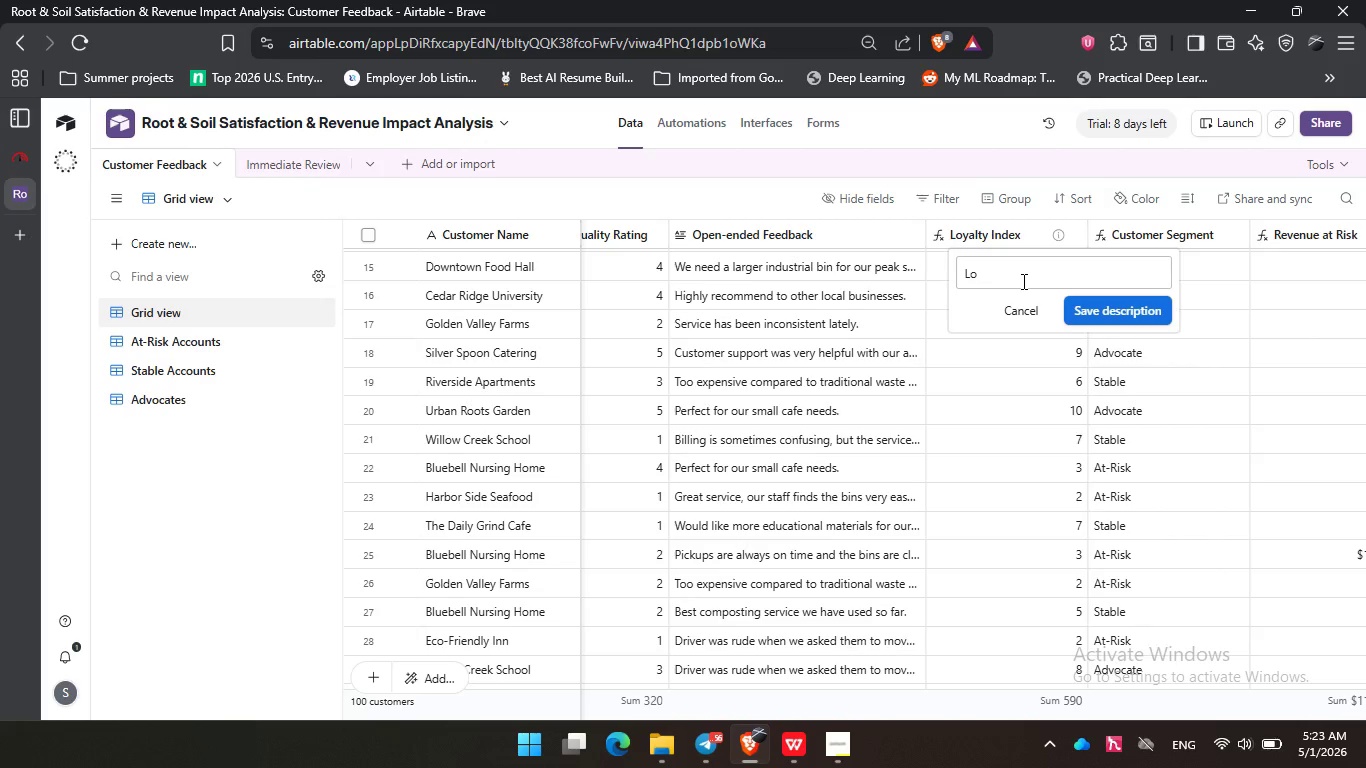 
left_click([1015, 279])
 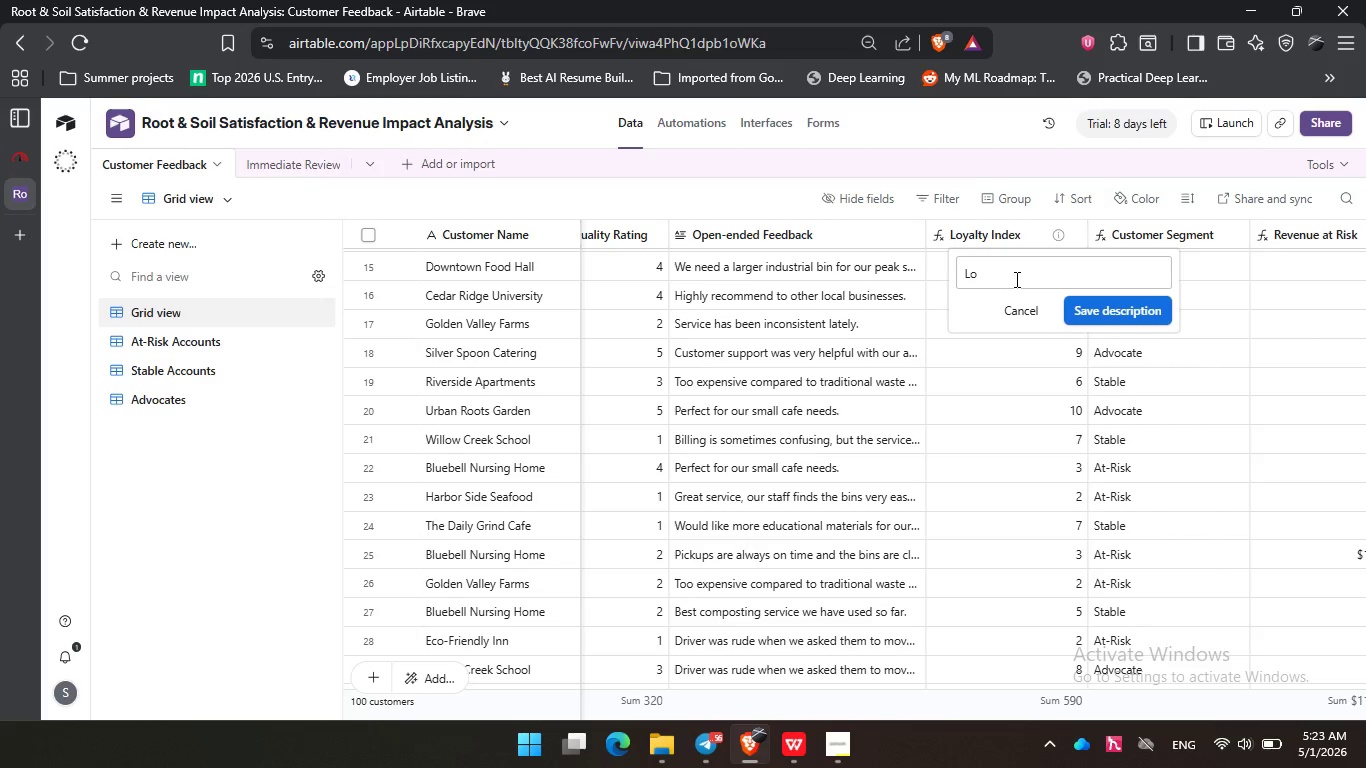 
wait(14.44)
 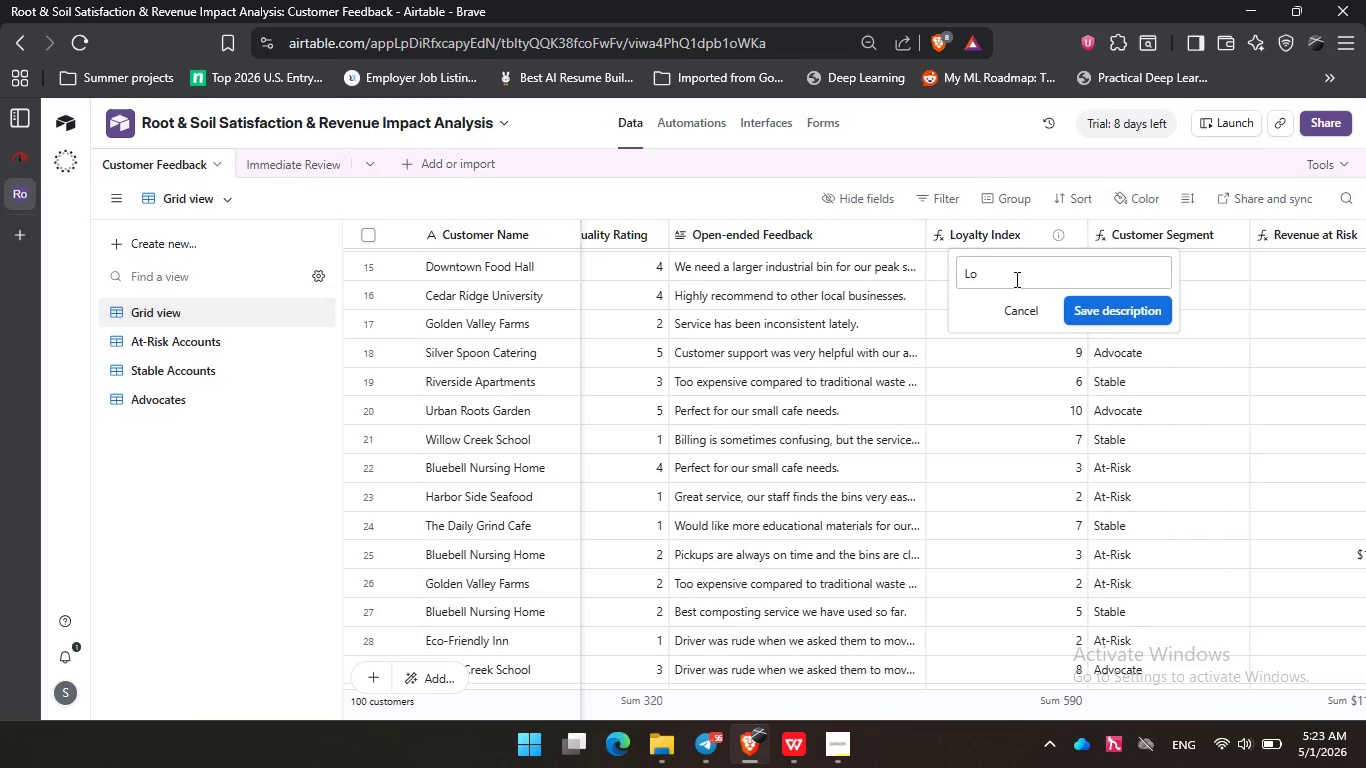 
key(Enter)
 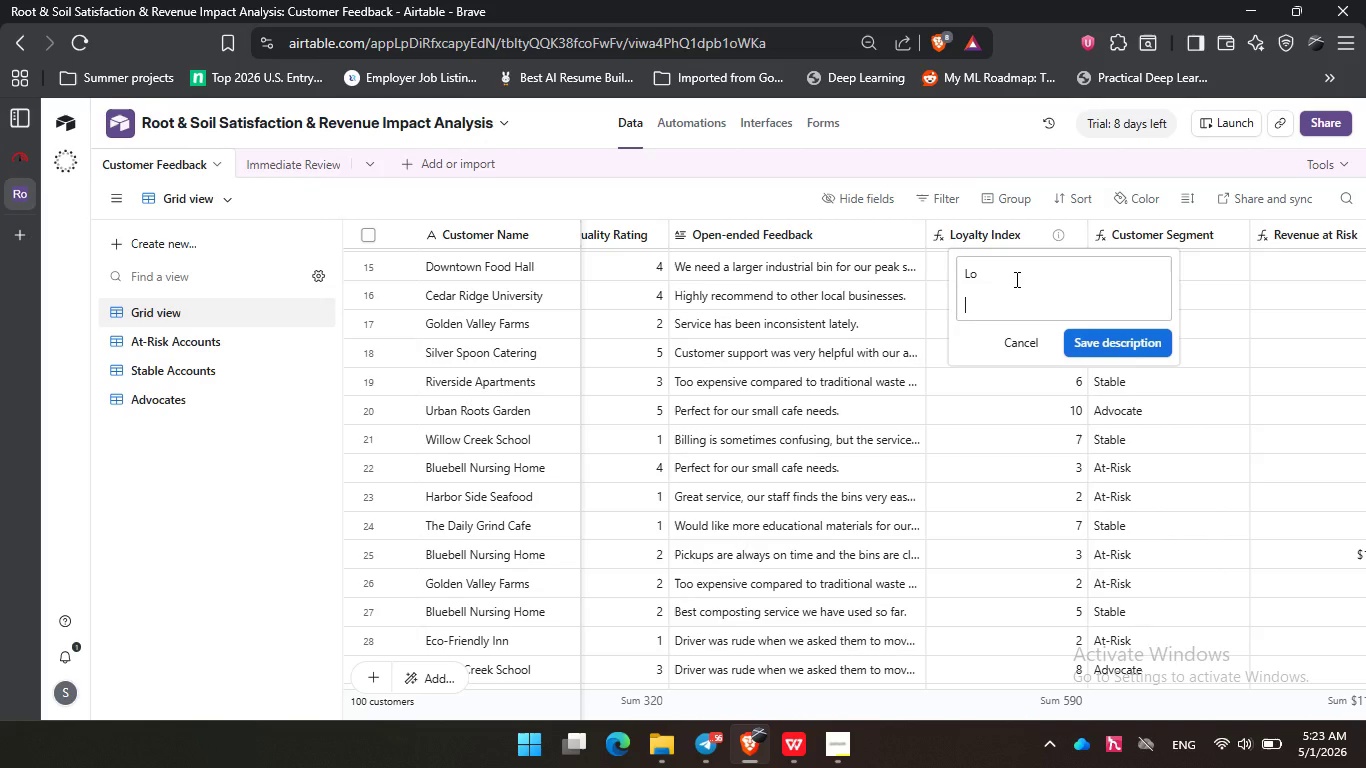 
key(Enter)
 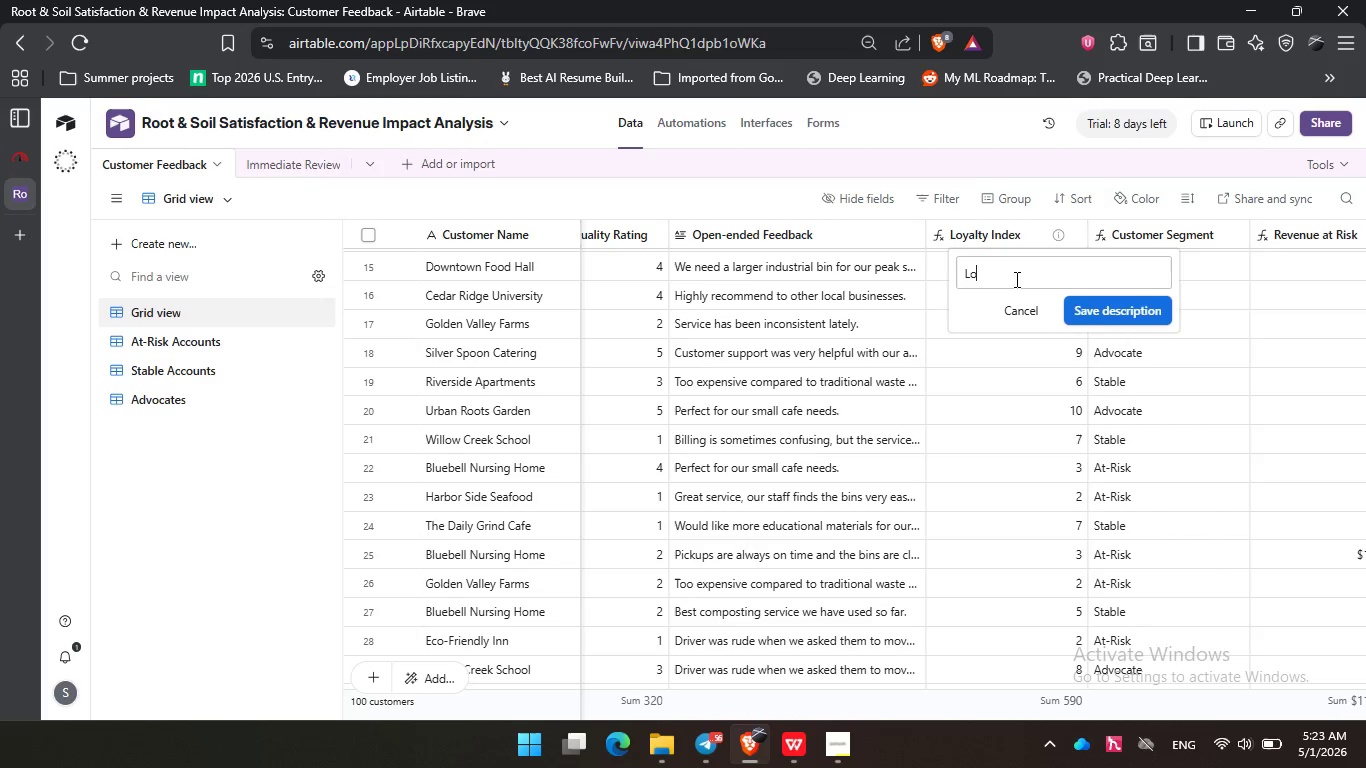 
key(Backspace)
 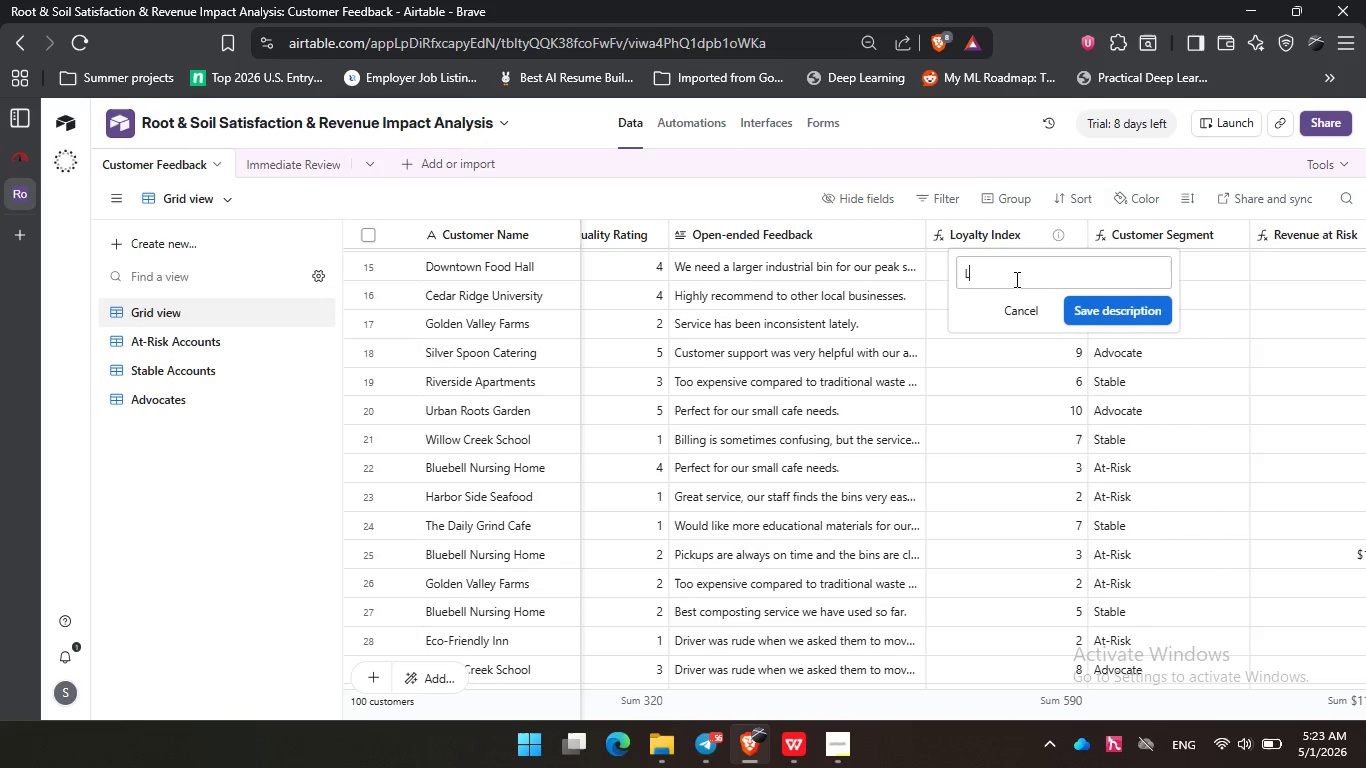 
key(Backspace)
 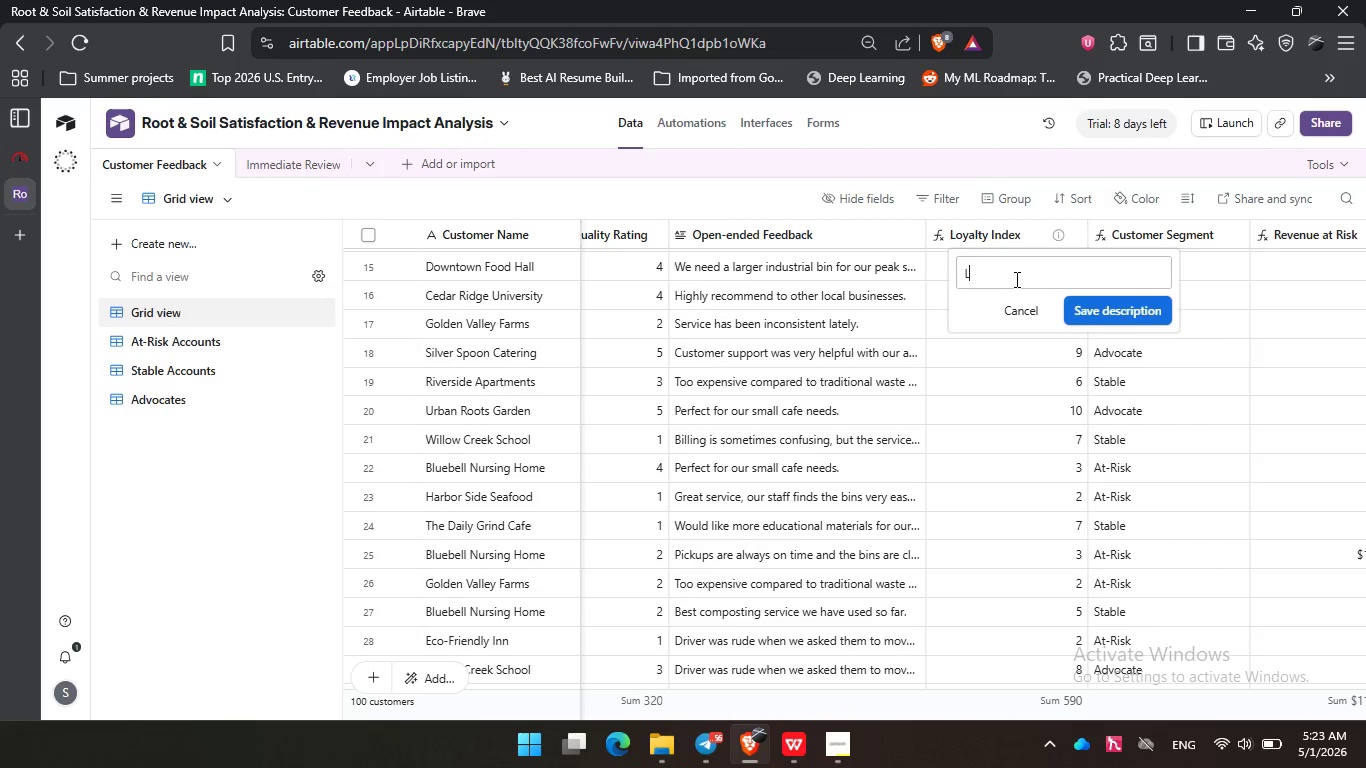 
key(Backspace)
 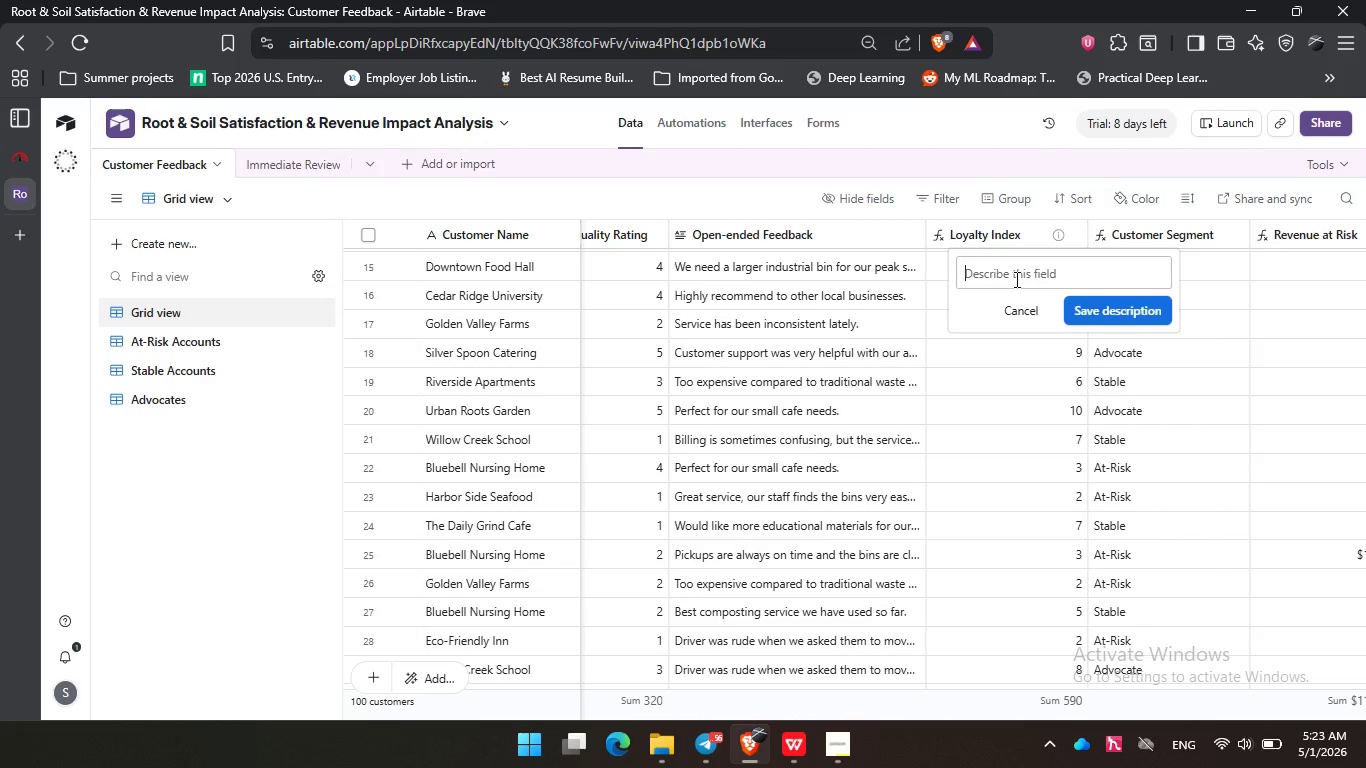 
key(Backspace)
 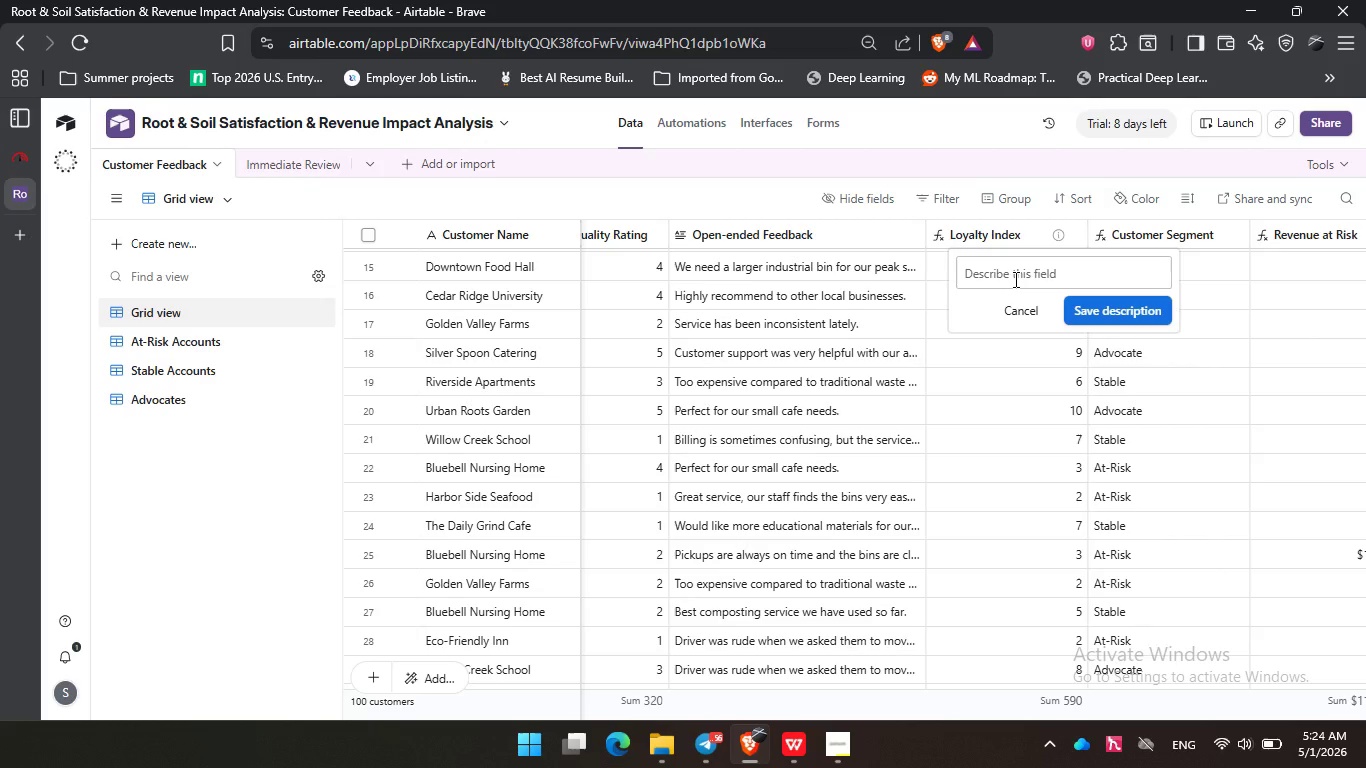 
wait(9.81)
 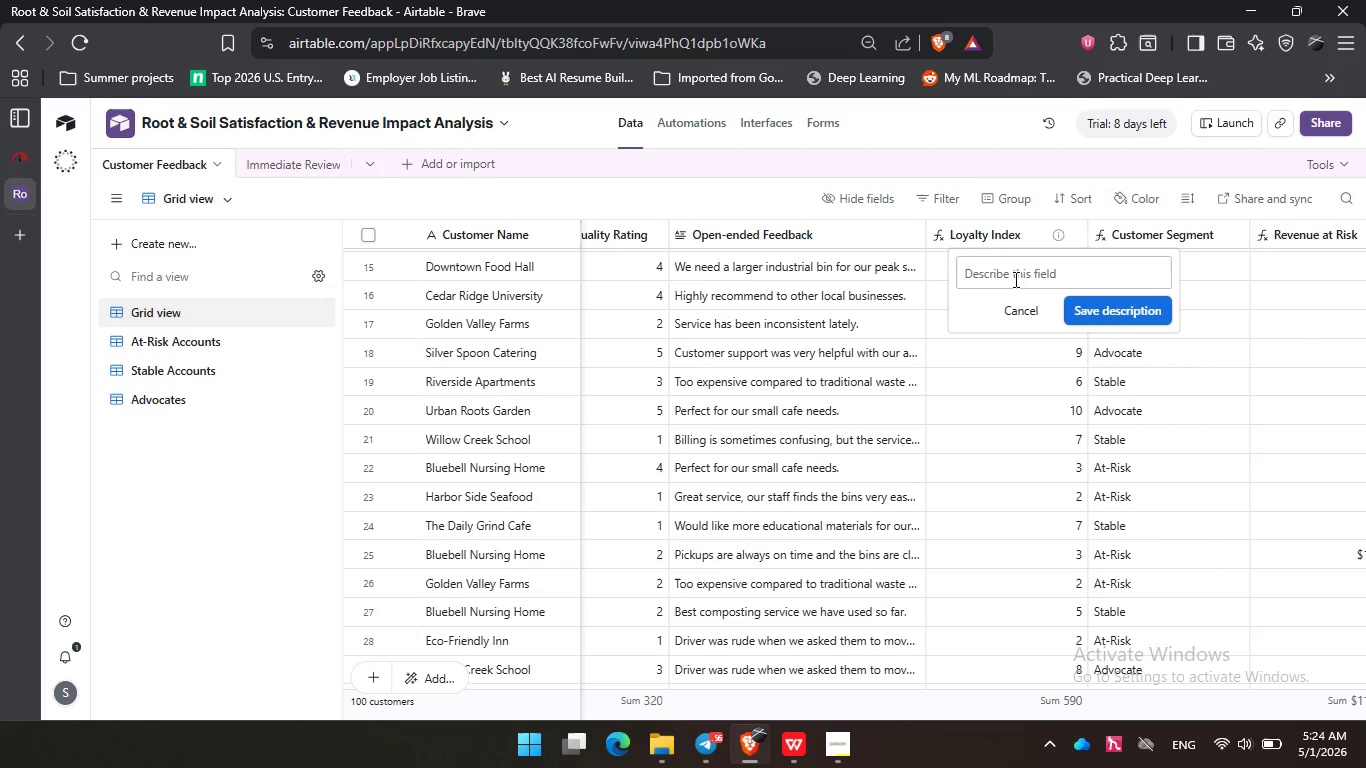 
type(Loyalty Index is a weighted score combining 60% NPS and 40% Service Qa)
key(Backspace)
type(uality Rating )
key(Backspace)
 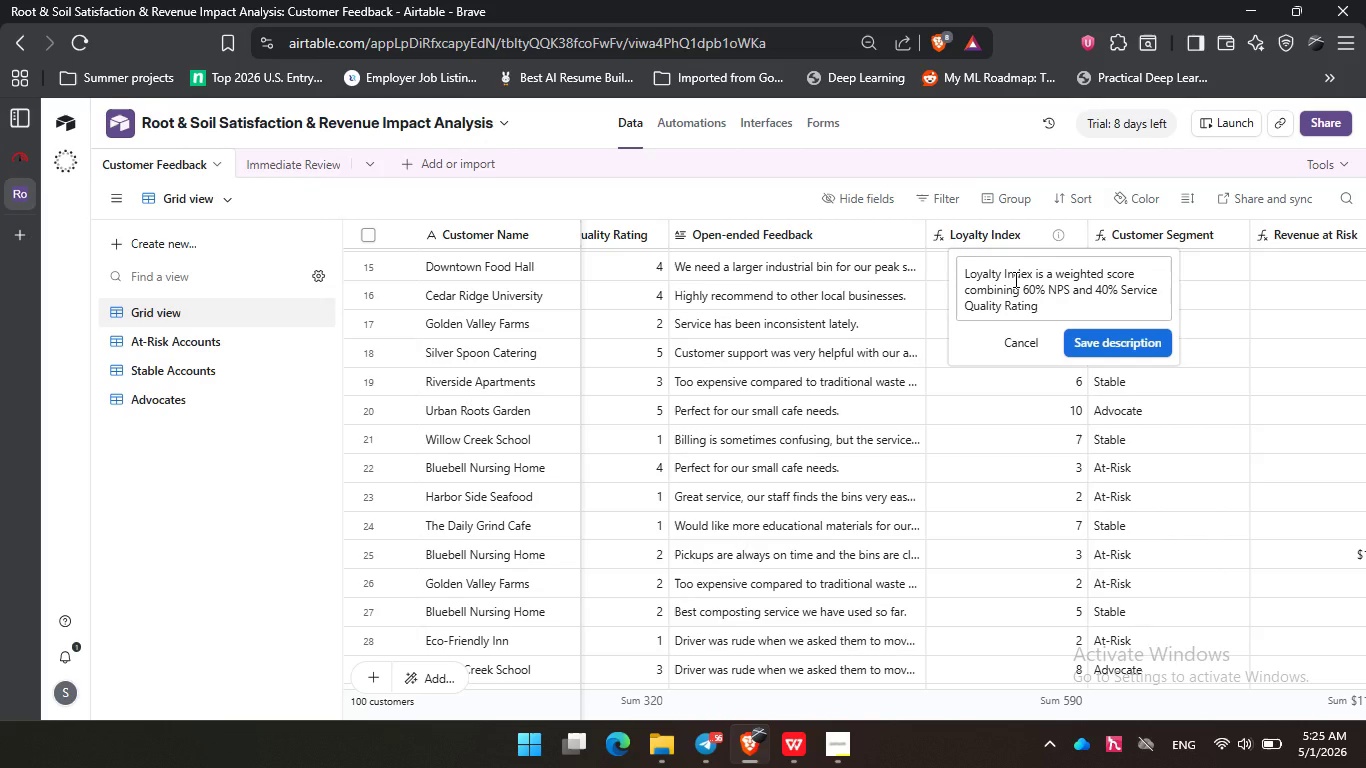 
type( to measure overall cur)
key(Backspace)
type(stomer satisfaction )
key(Backspace)
type(.)
 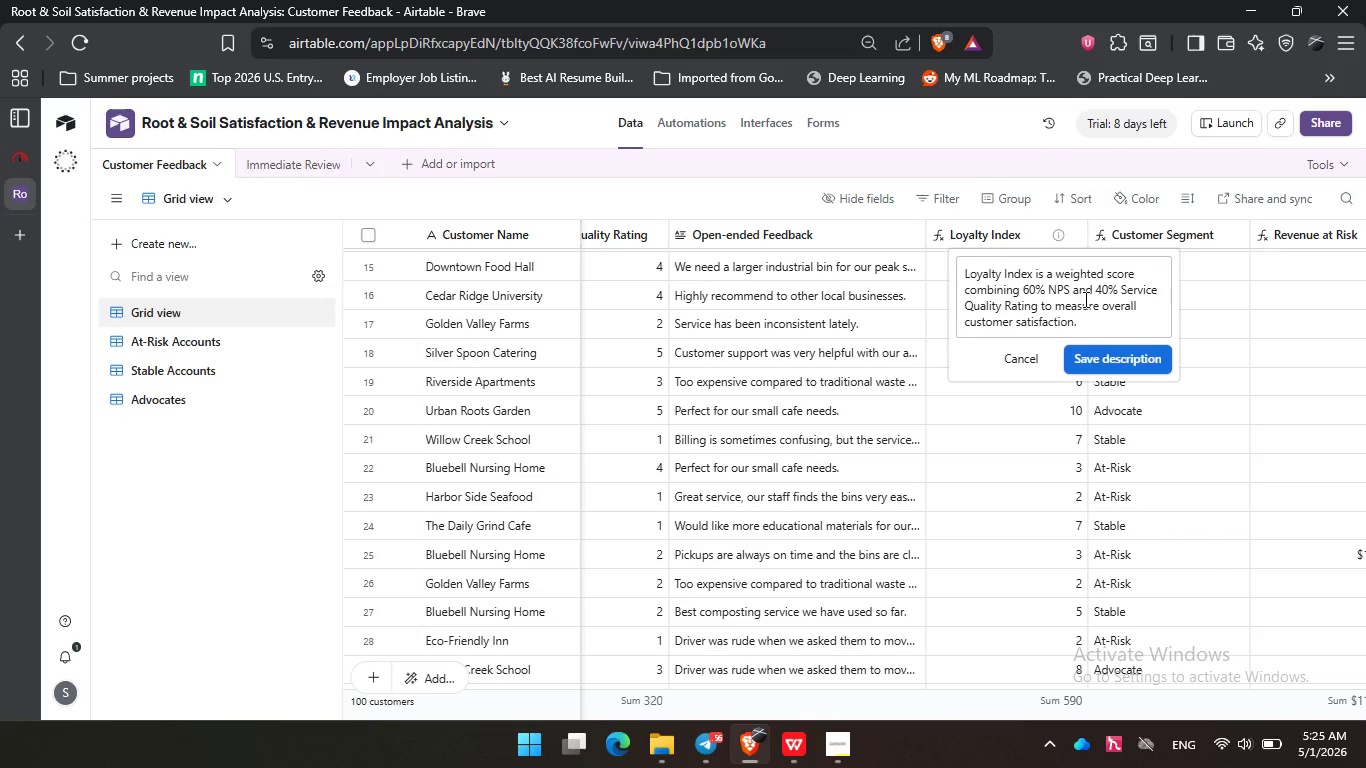 
left_click([1134, 357])
 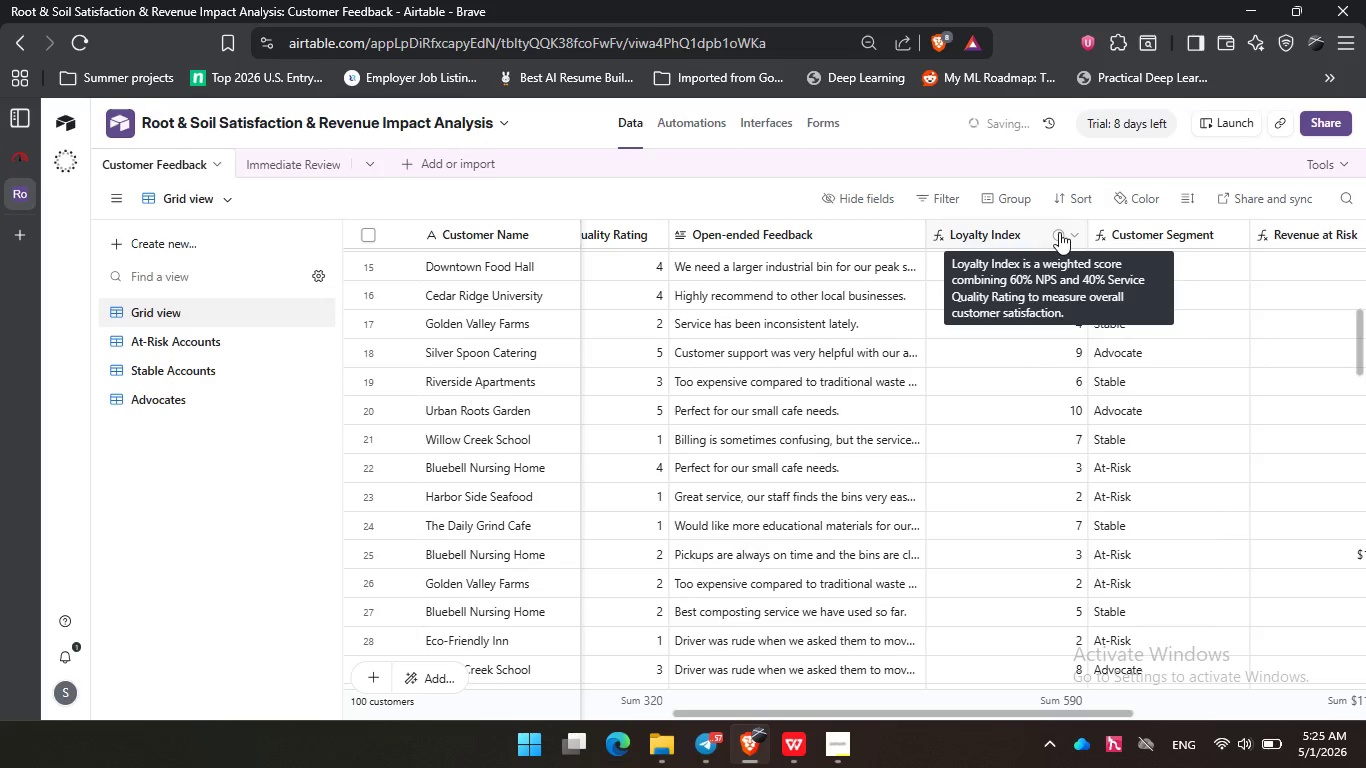 
left_click([766, 188])
 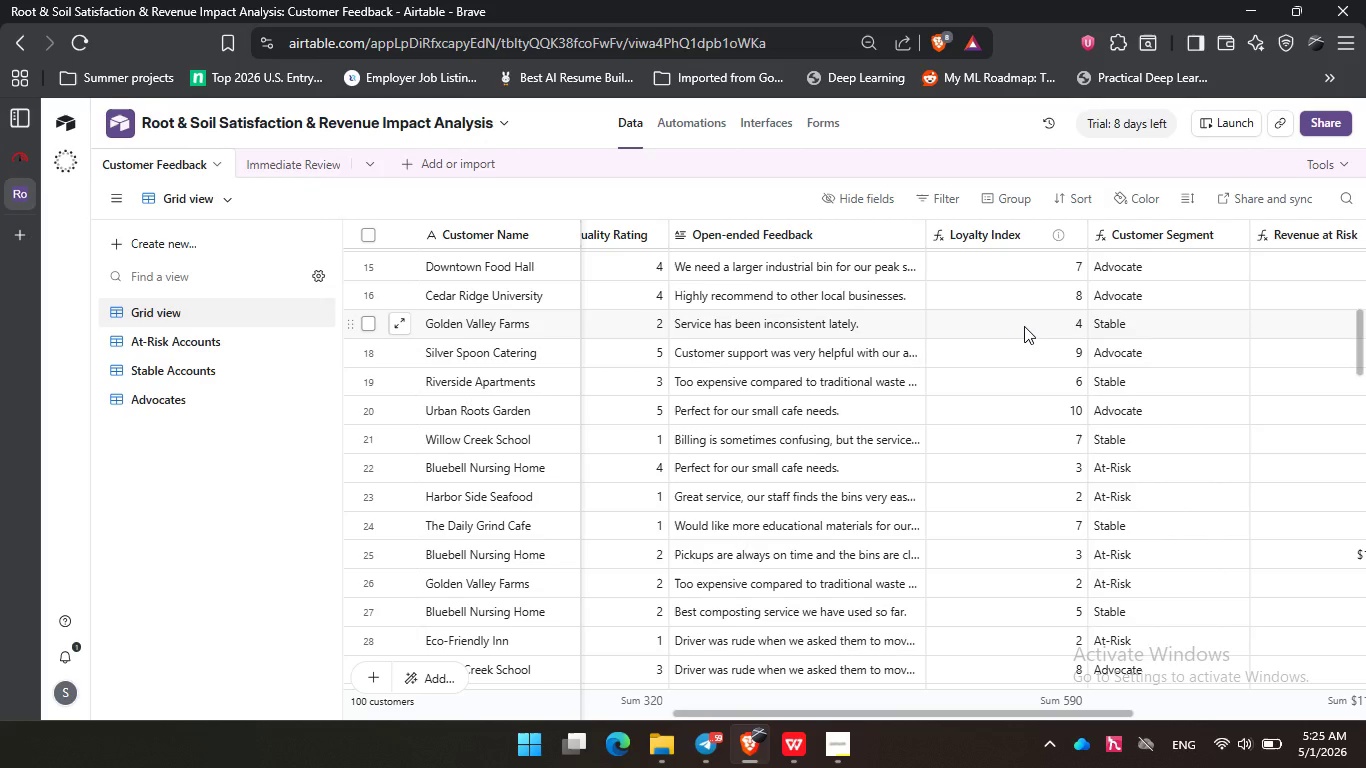 
wait(13.64)
 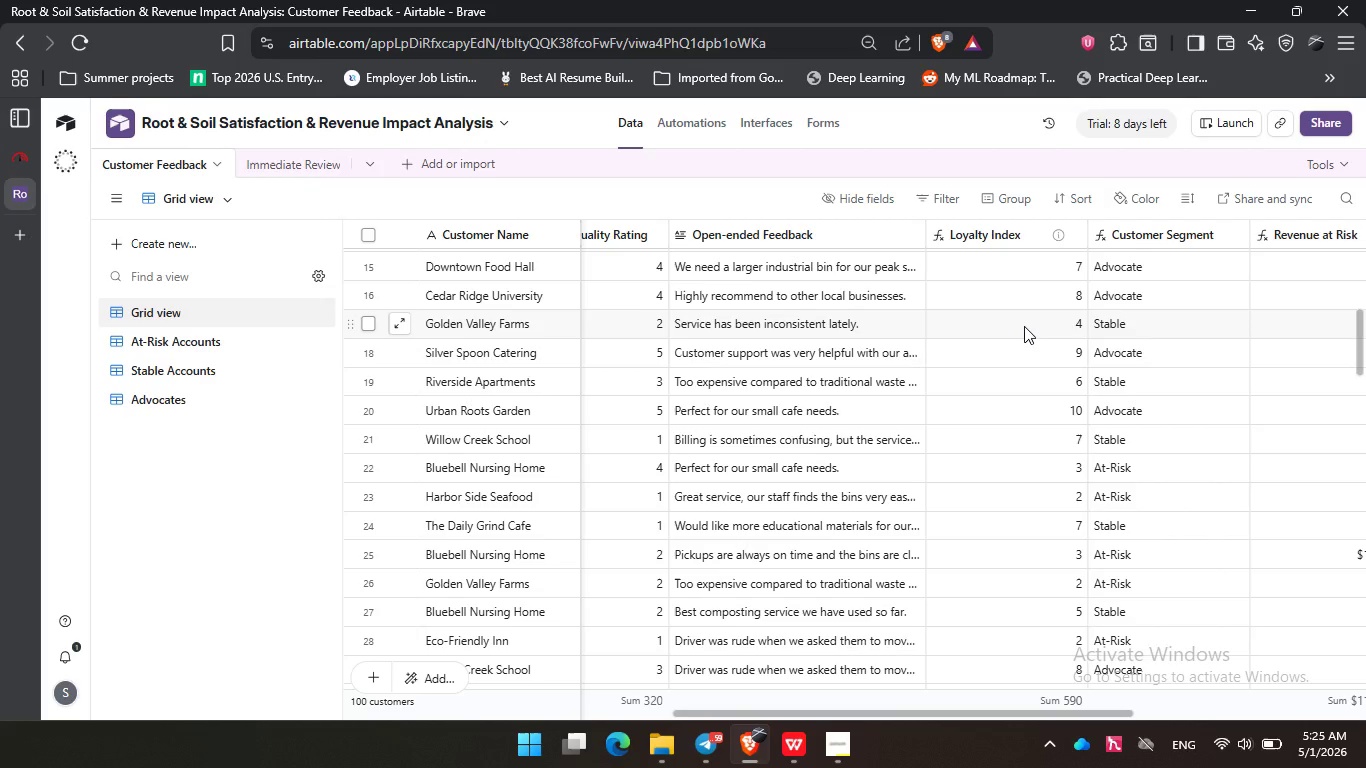 
left_click([1057, 233])
 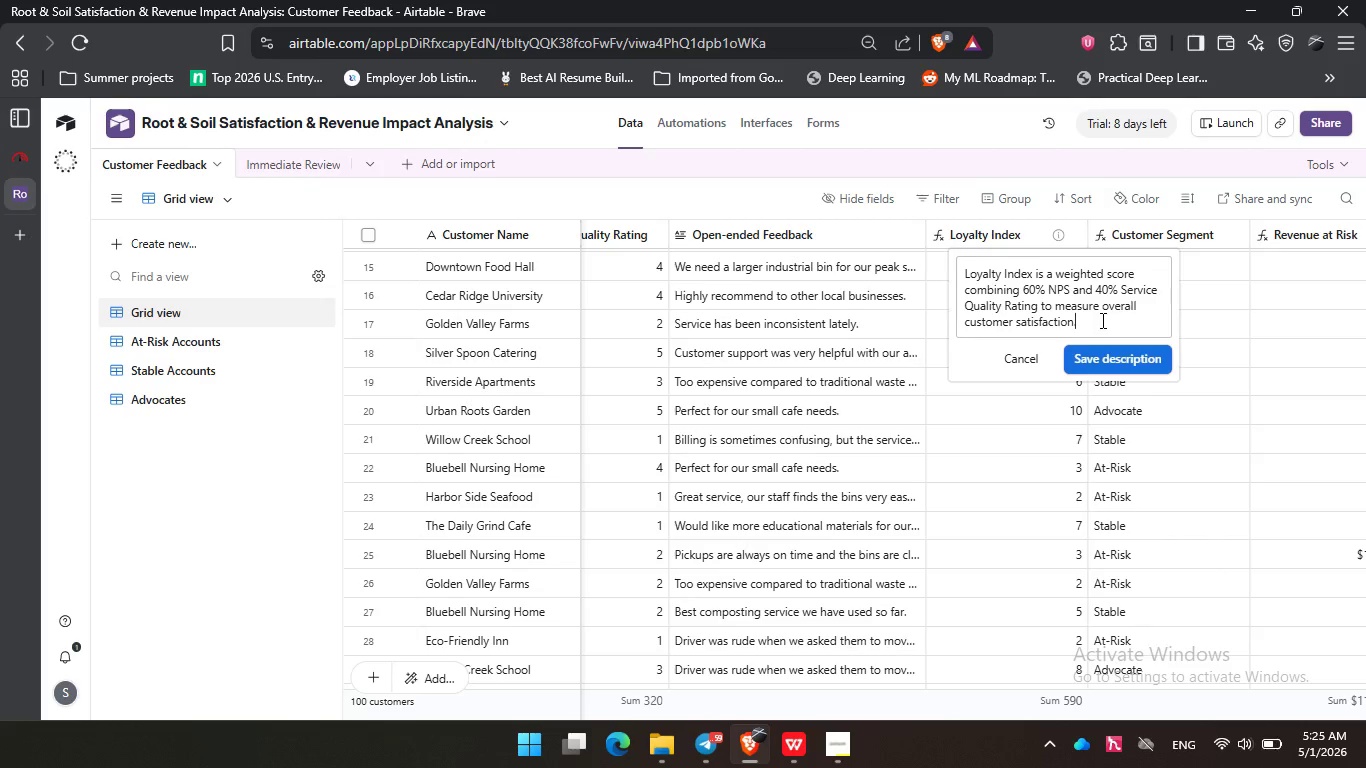 
left_click([1101, 320])
 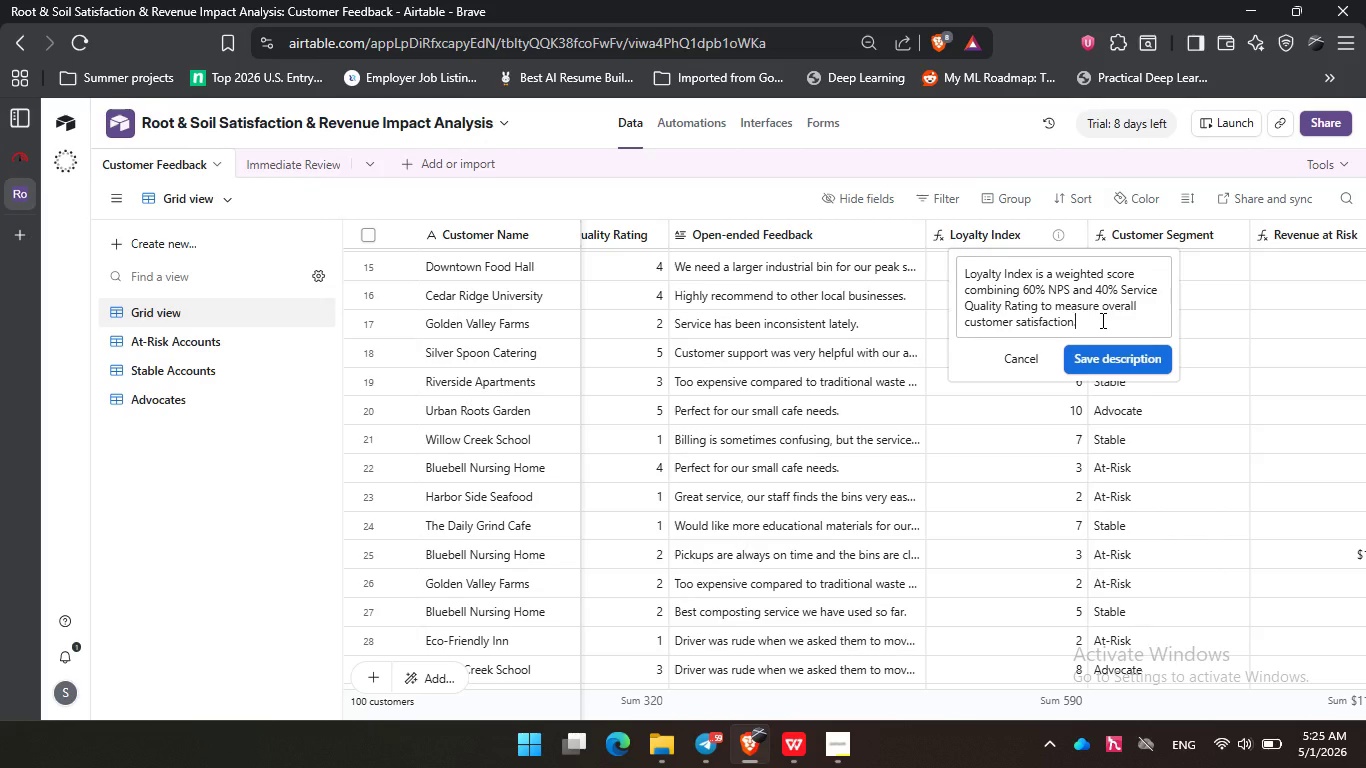 
wait(5.67)
 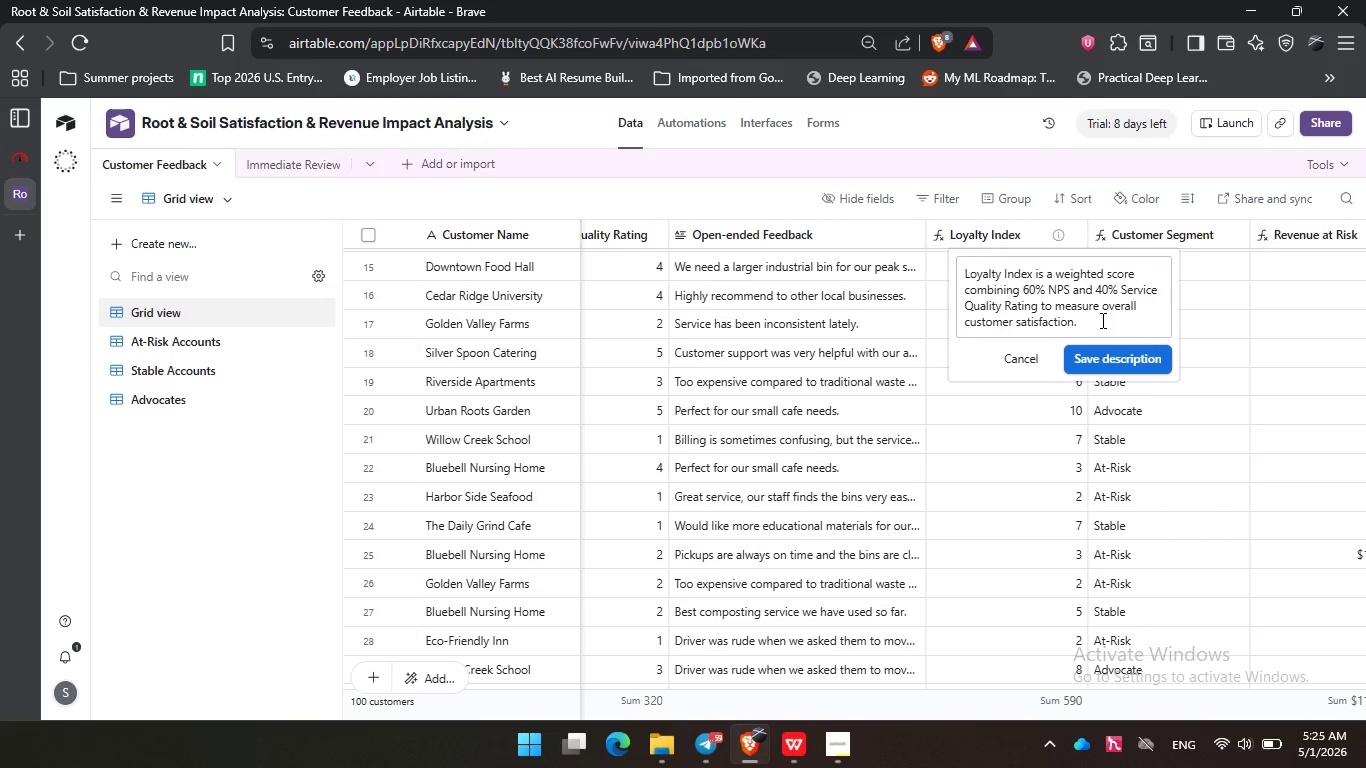 
left_click([1111, 356])
 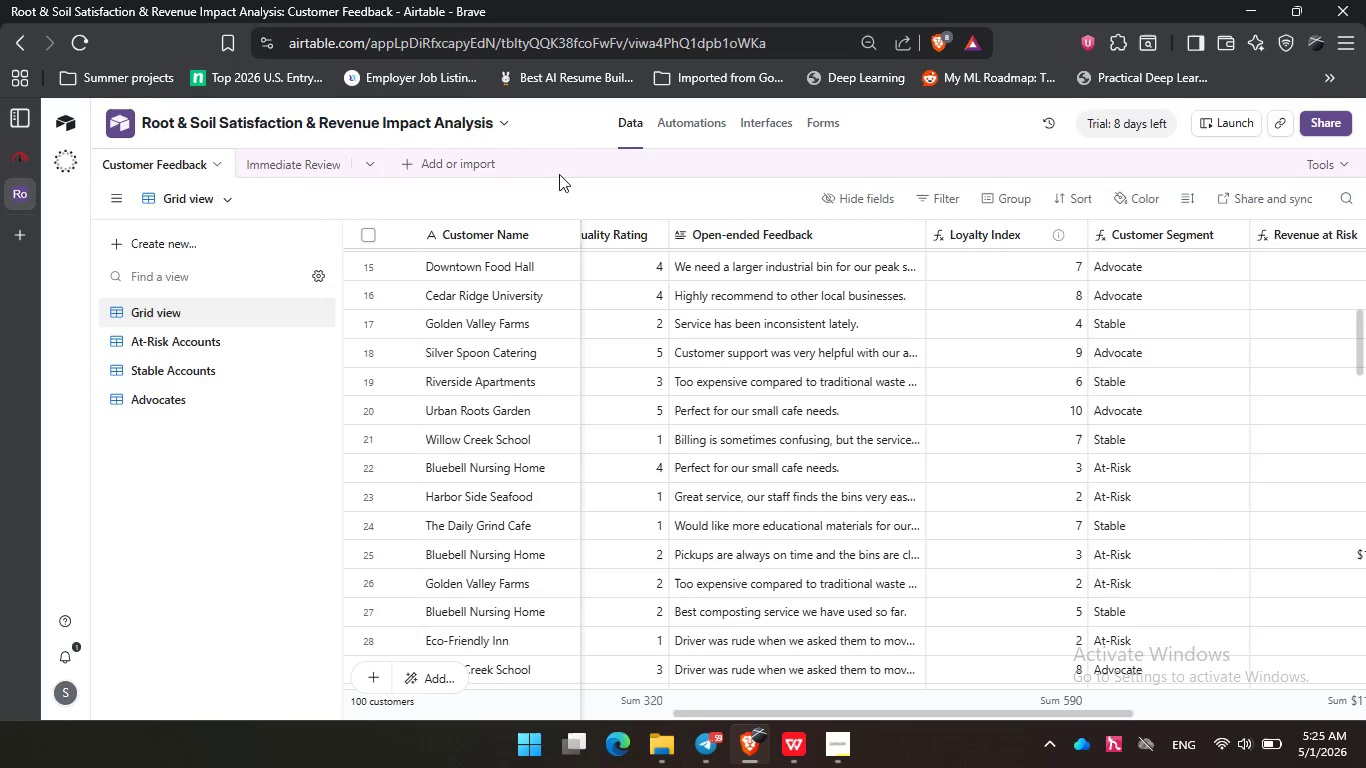 
left_click([527, 201])
 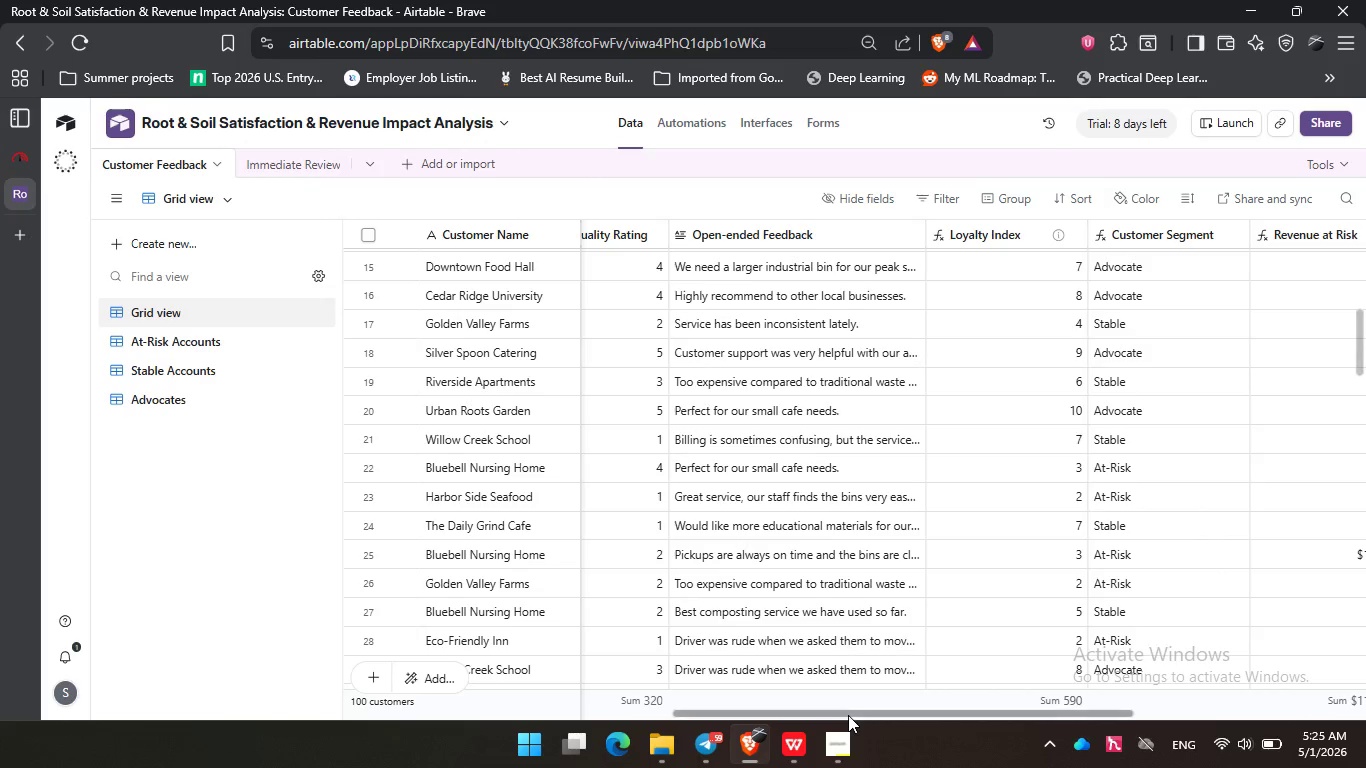 
left_click_drag(start_coordinate=[851, 714], to_coordinate=[343, 663])
 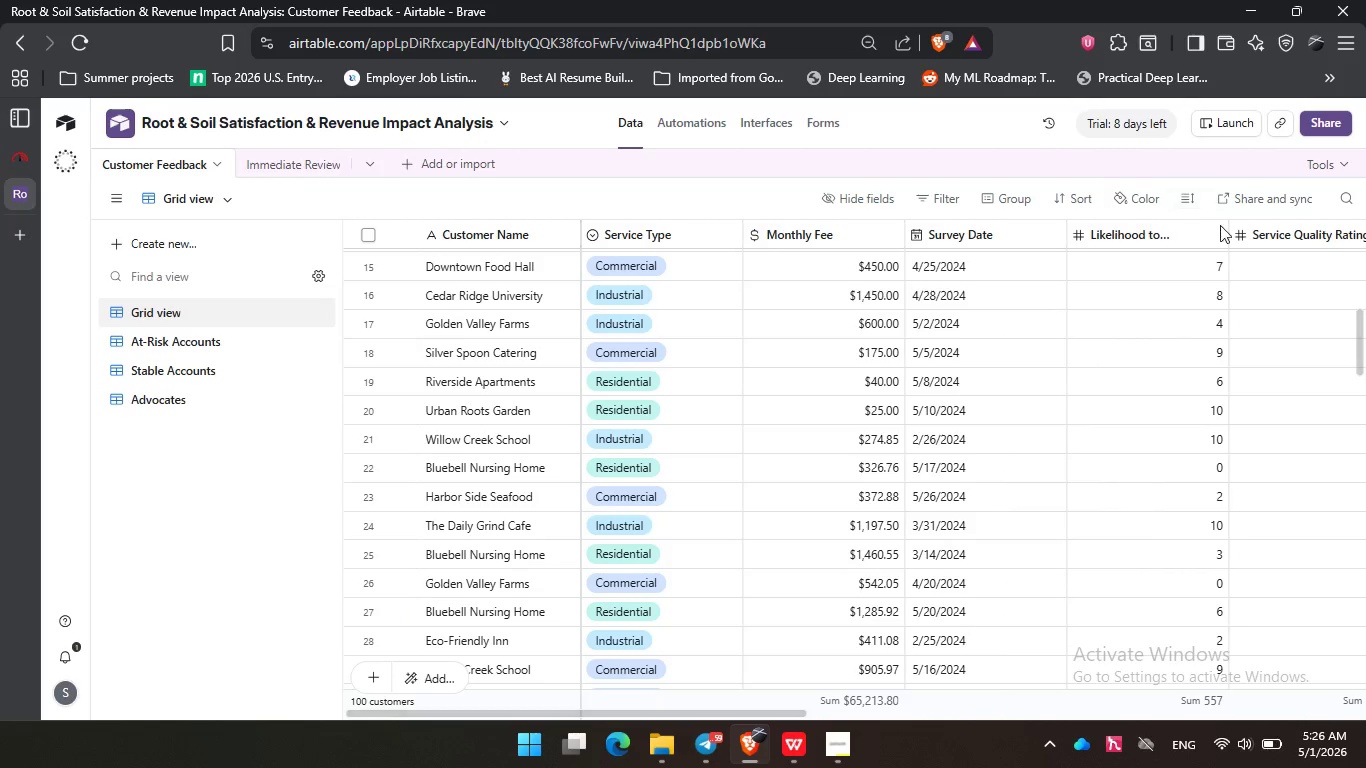 
wait(5.8)
 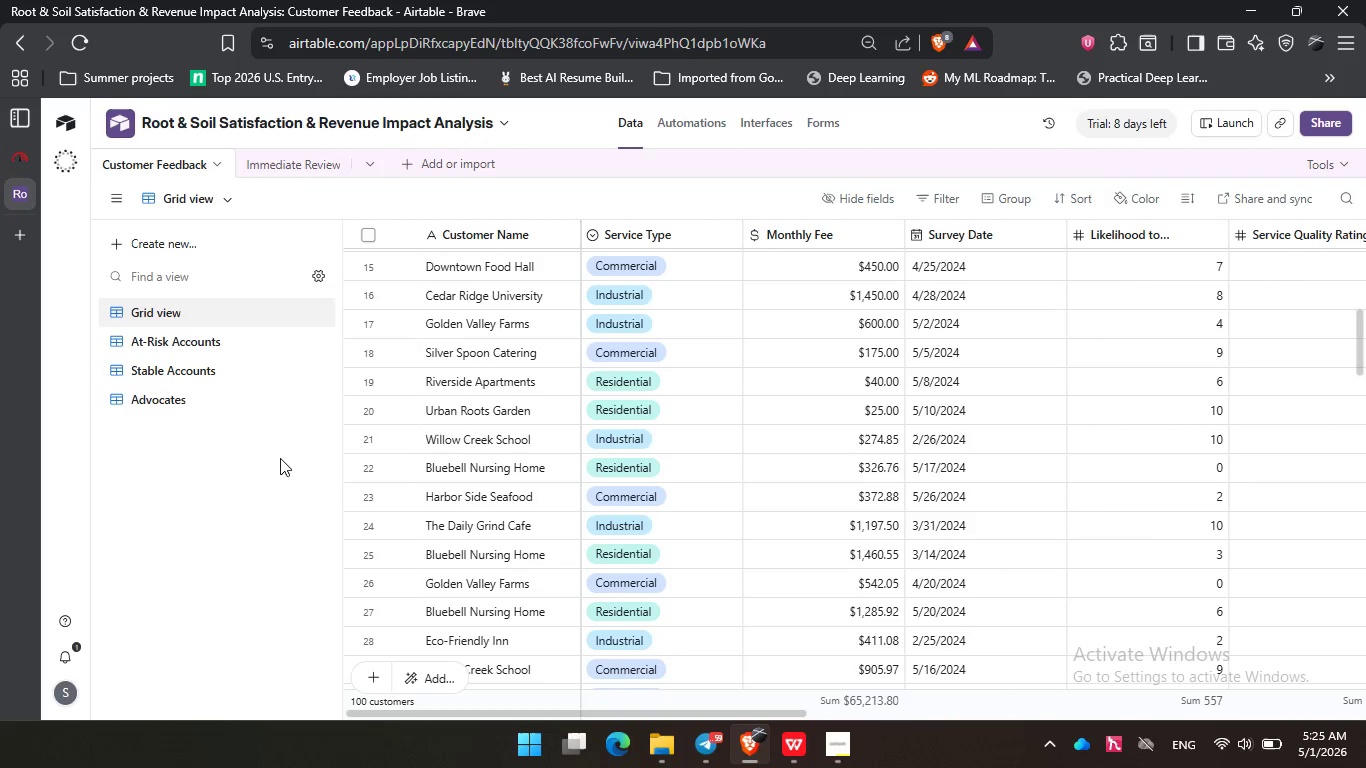 
left_click_drag(start_coordinate=[613, 714], to_coordinate=[838, 690])
 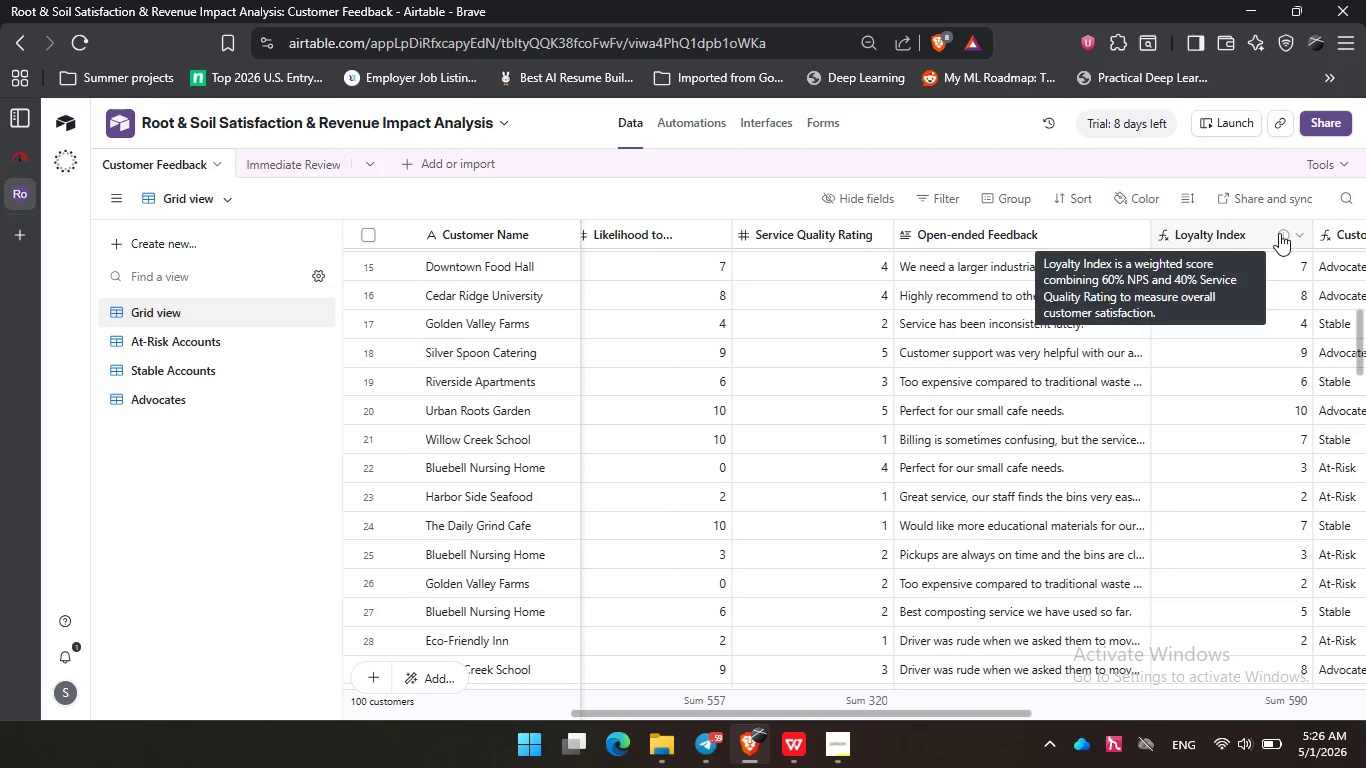 
left_click([1279, 233])
 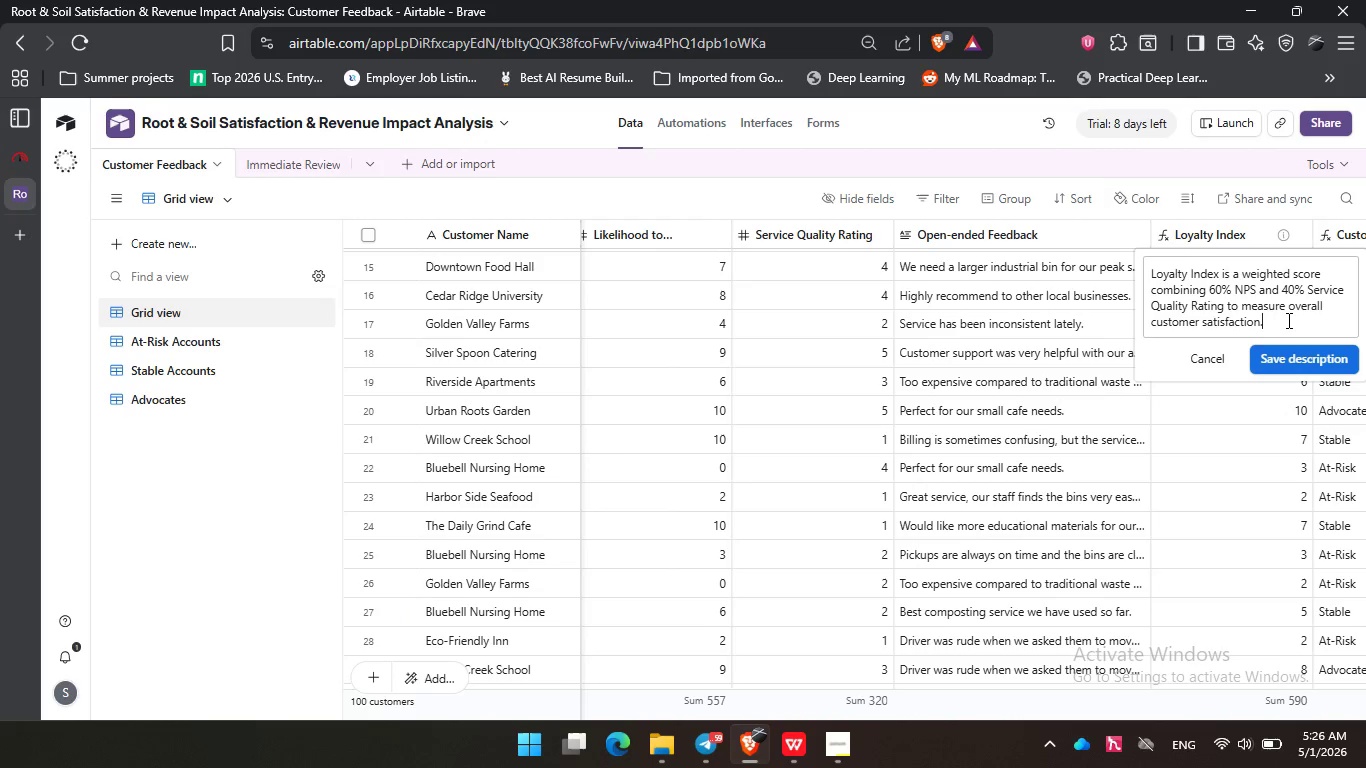 
left_click([1287, 320])
 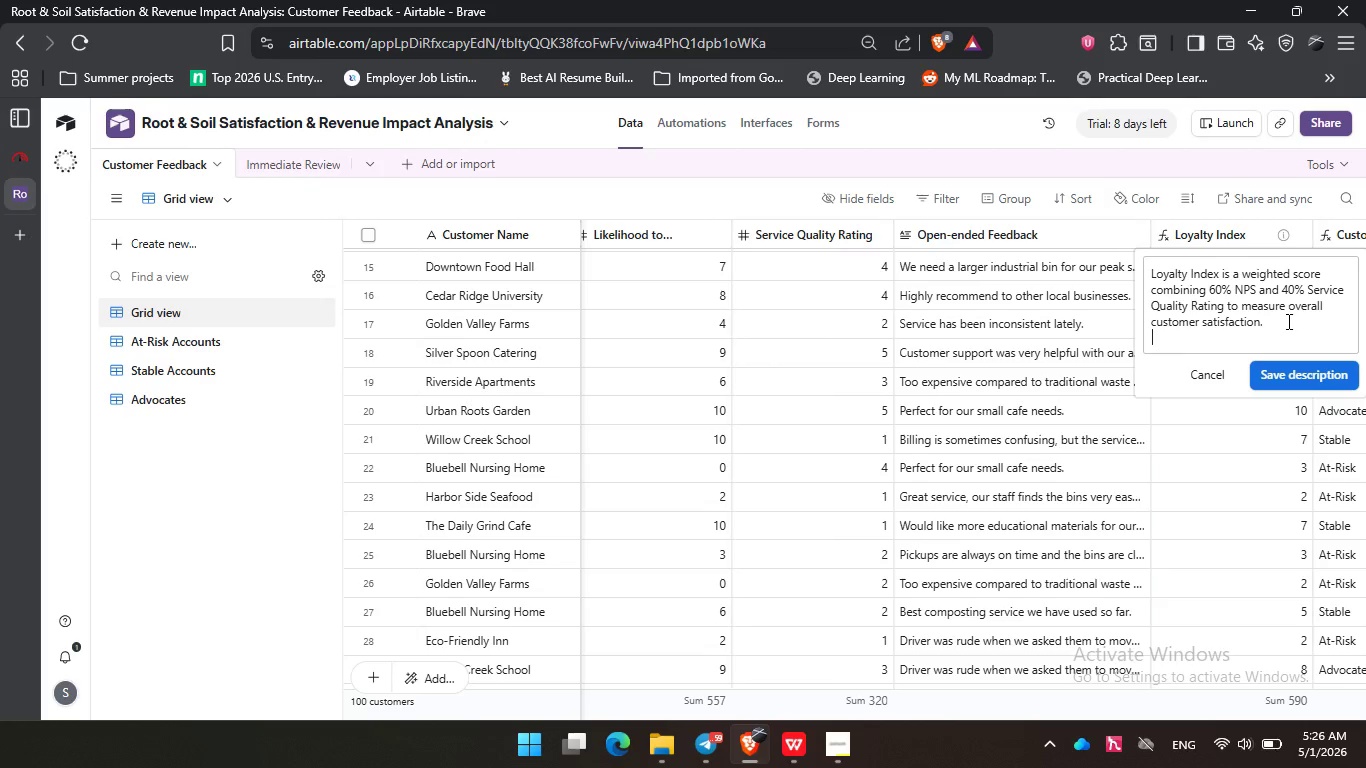 
key(Enter)
 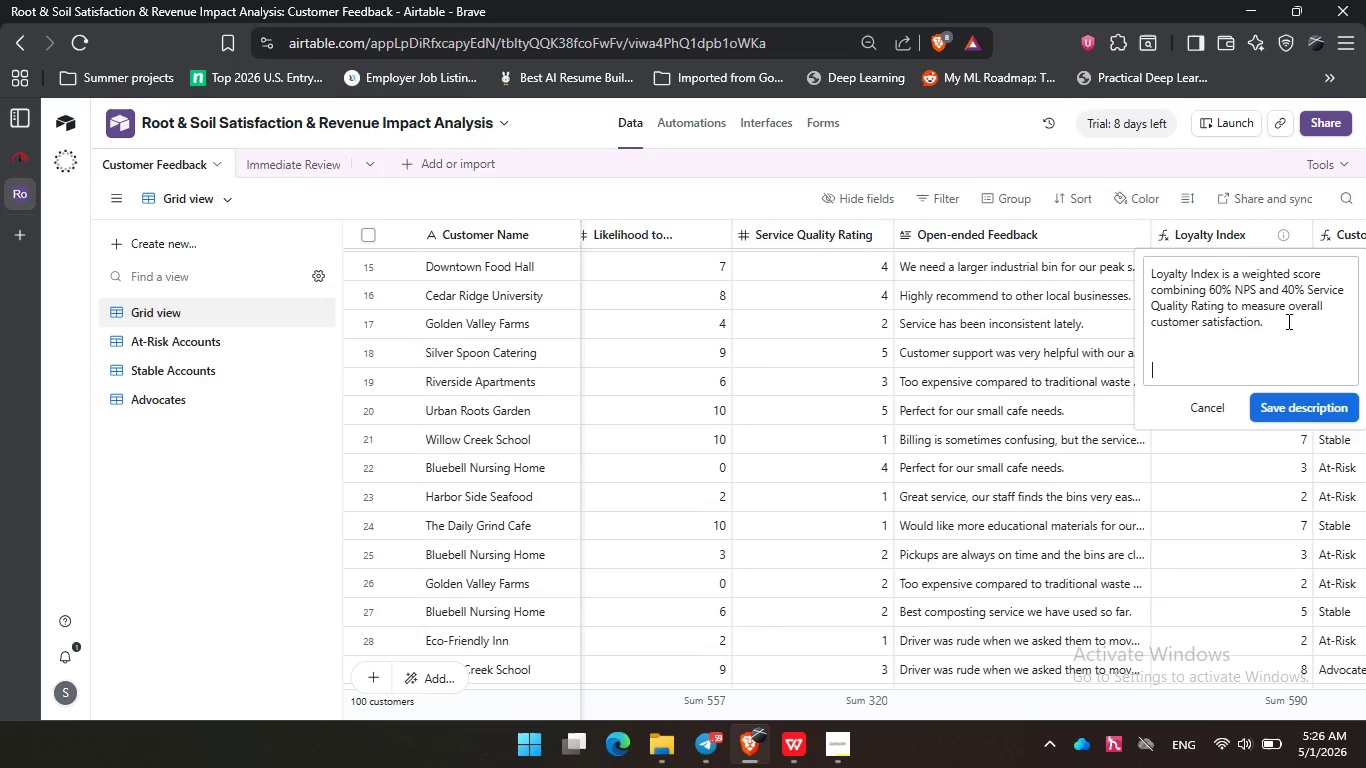 
key(Enter)
 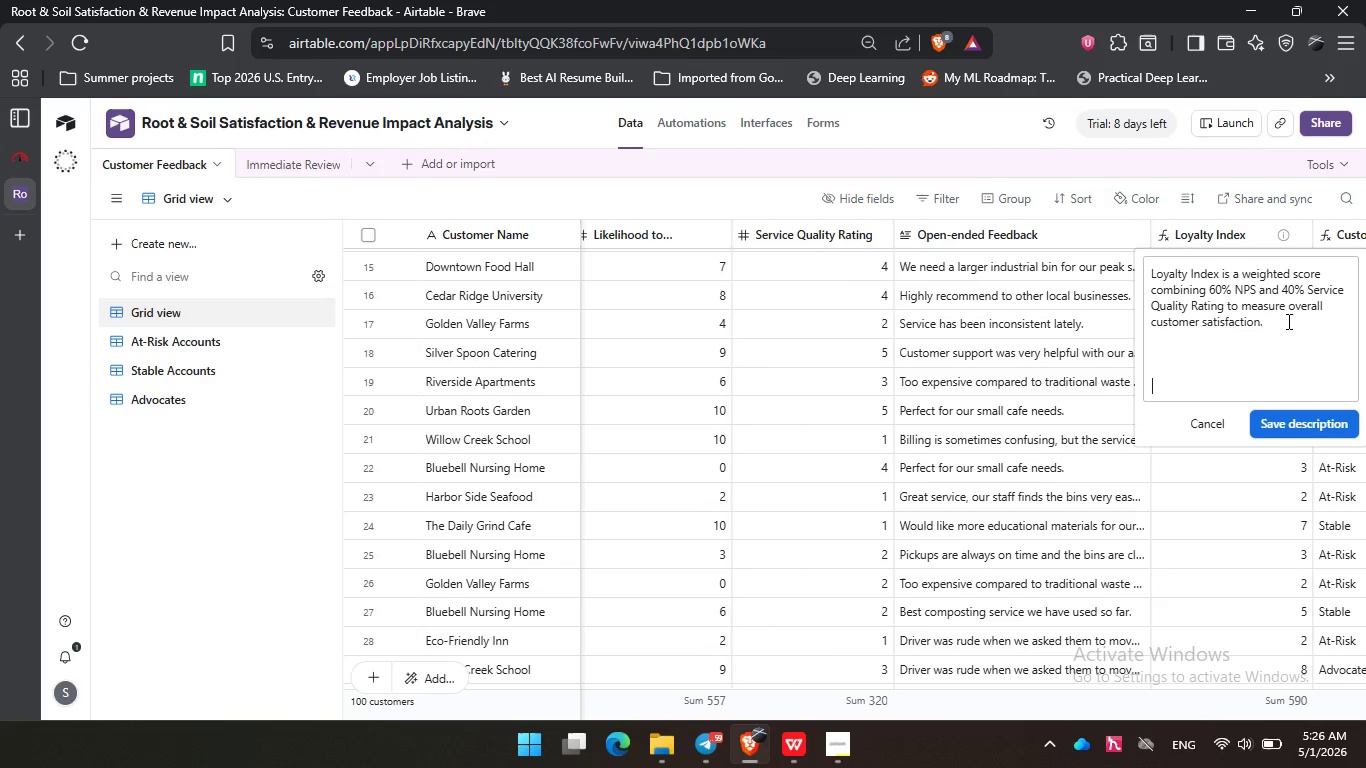 
key(Enter)
 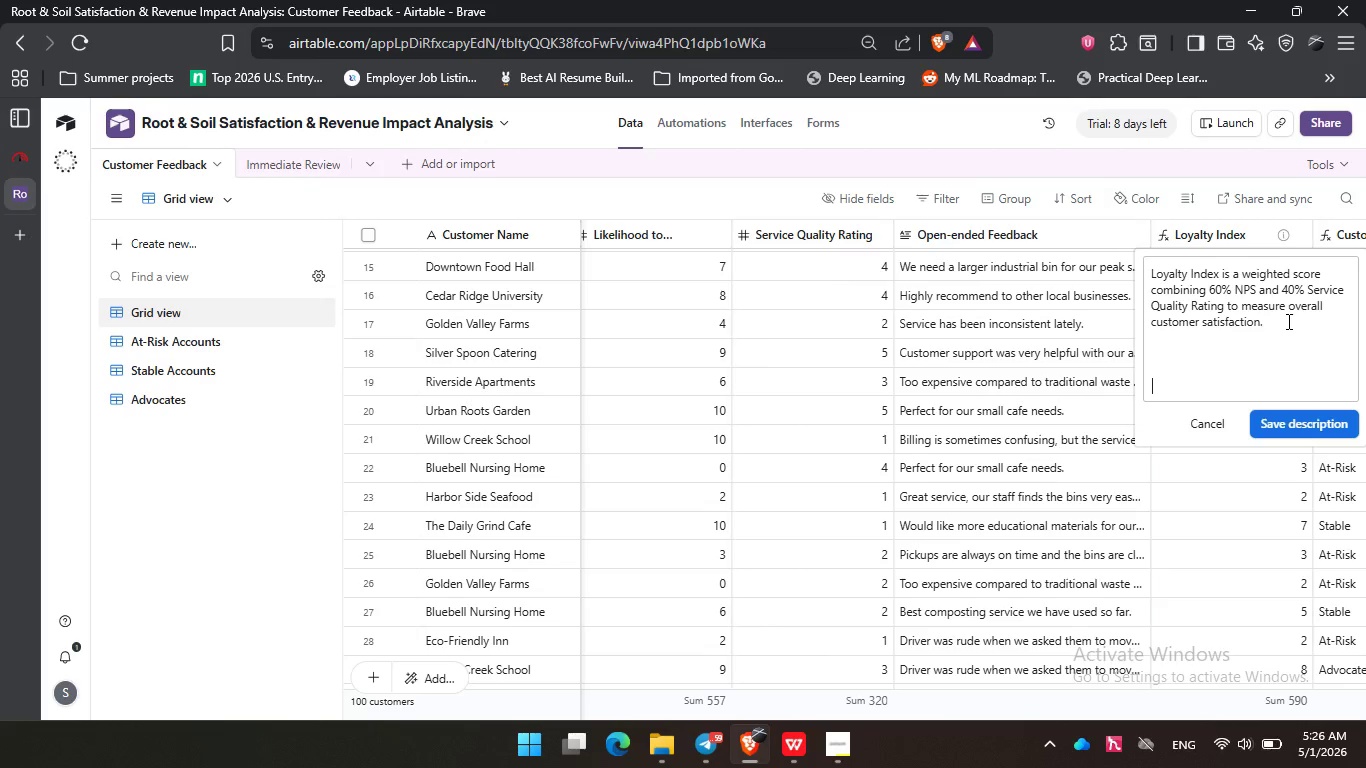 
key(Enter)
 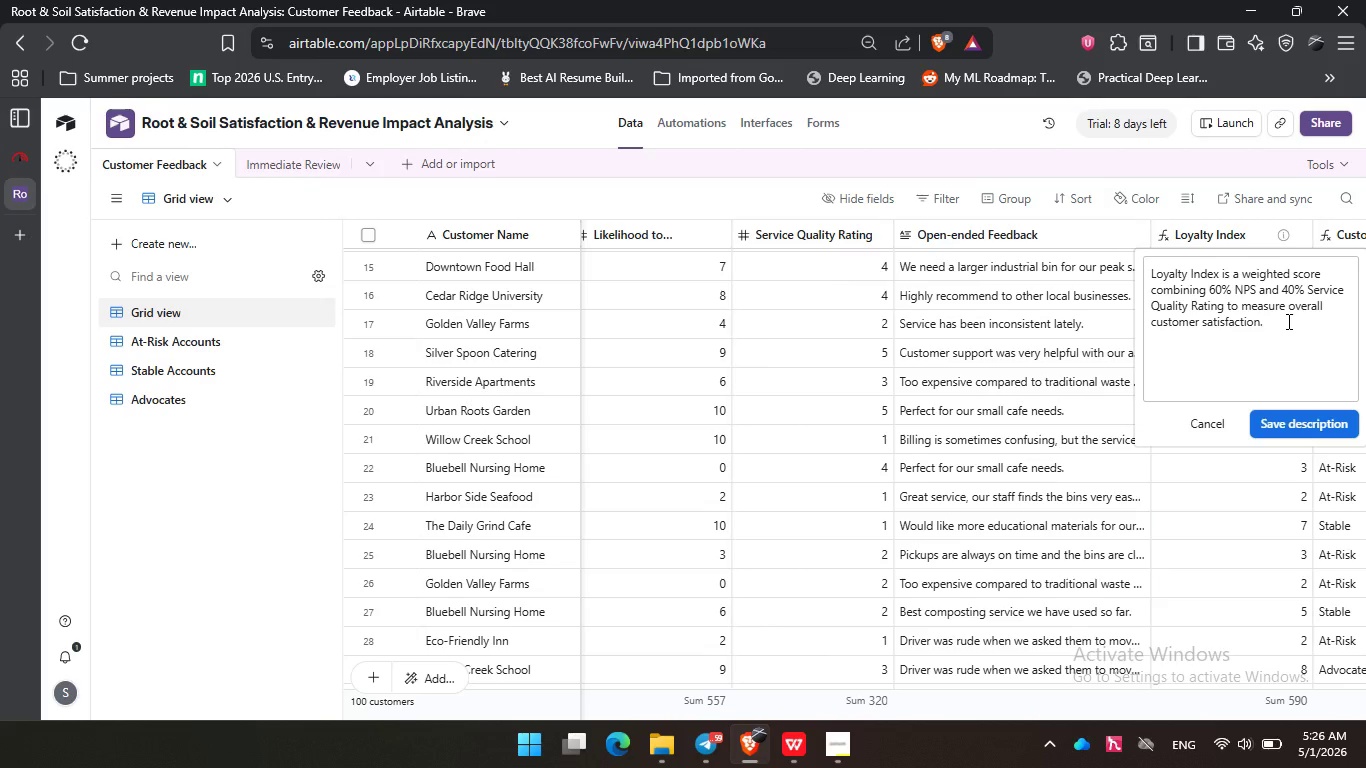 
wait(14.12)
 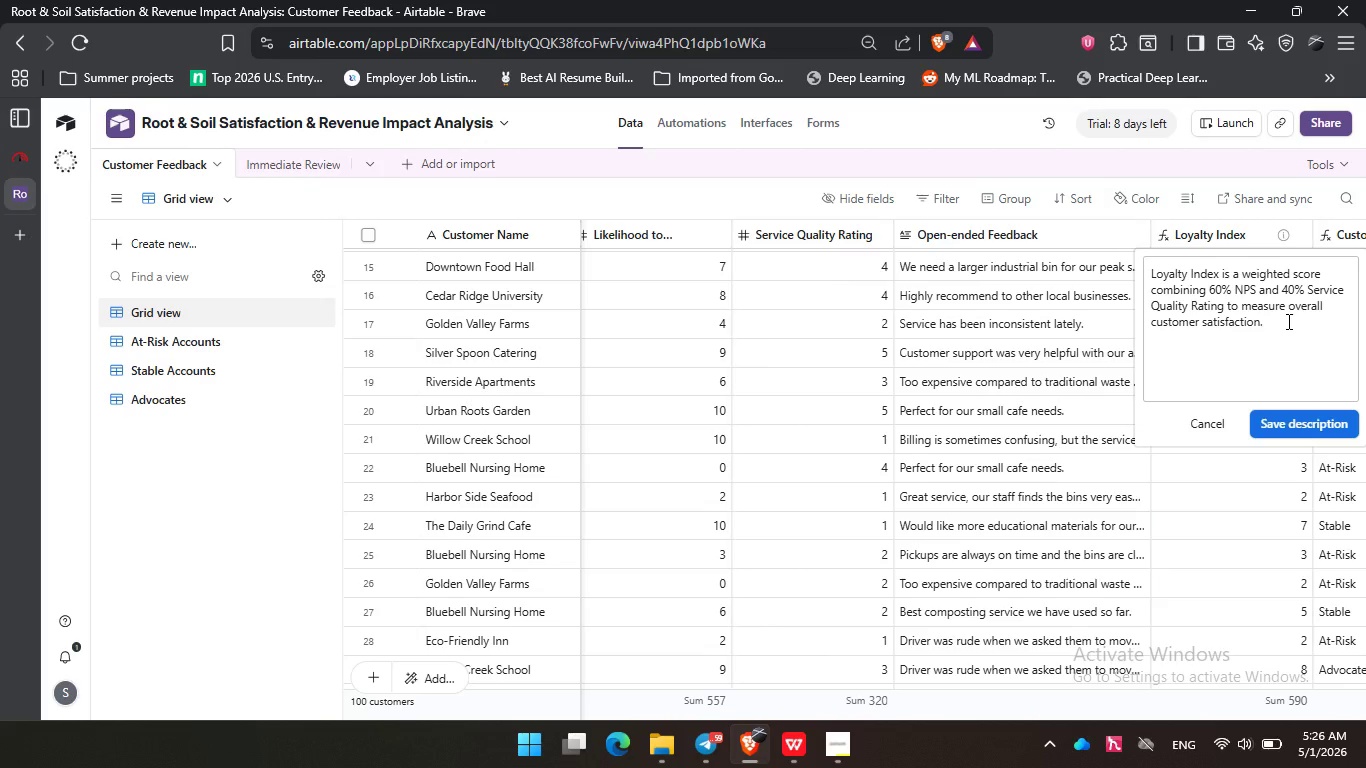 
key(Backspace)
 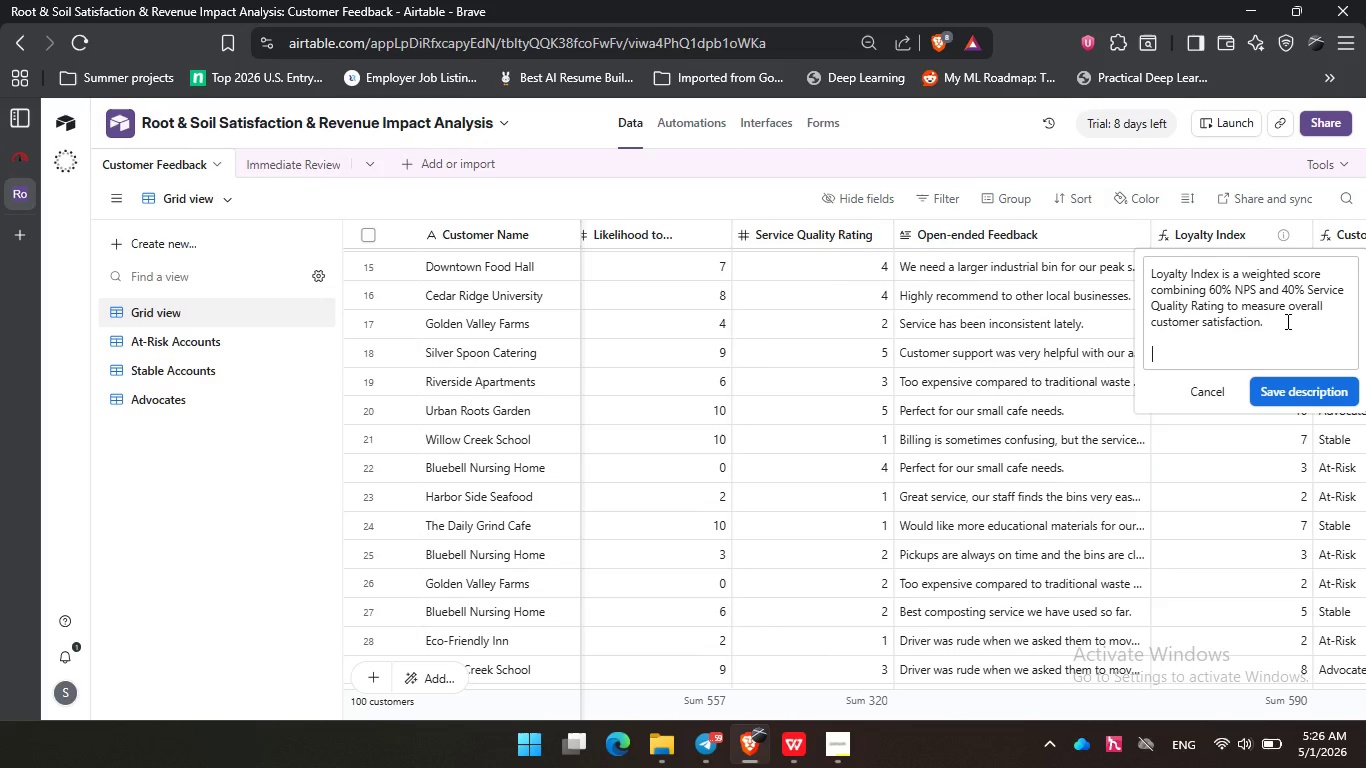 
key(Backspace)
 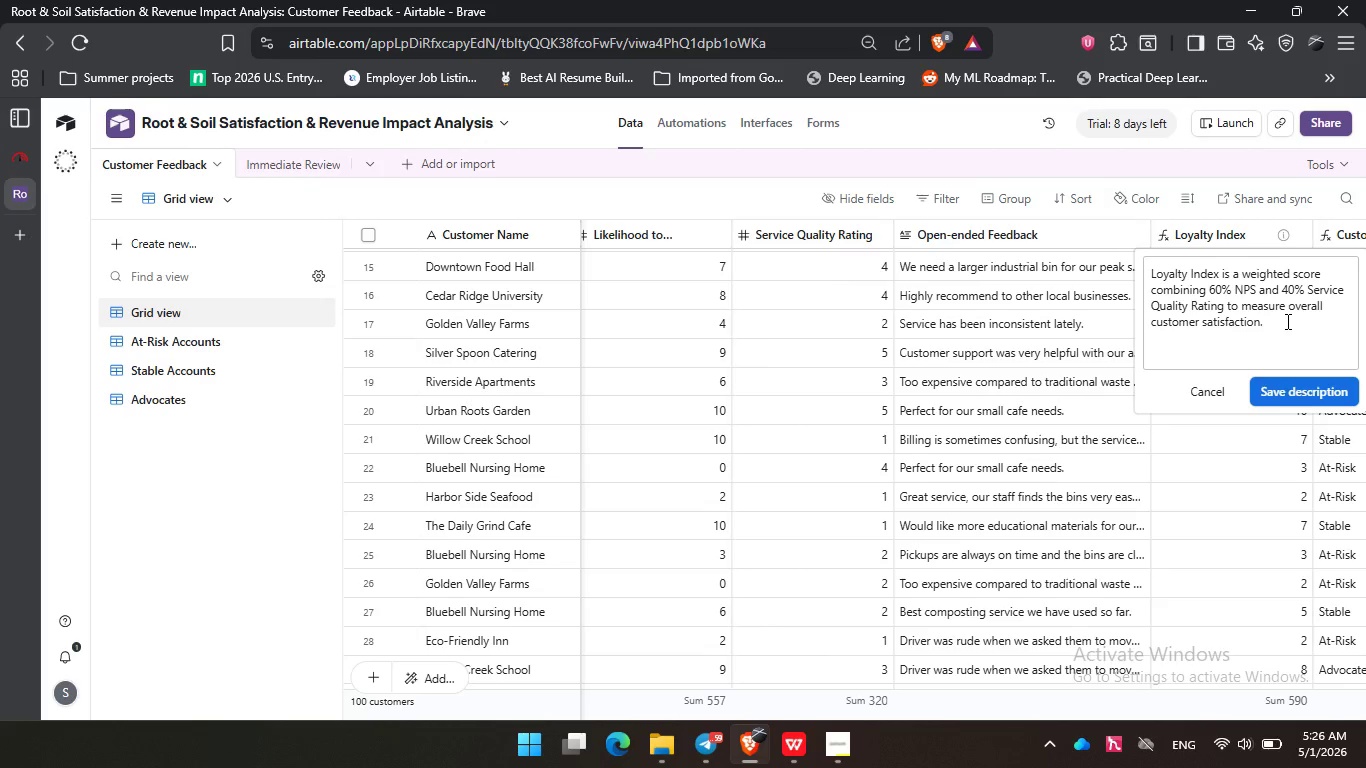 
wait(26.39)
 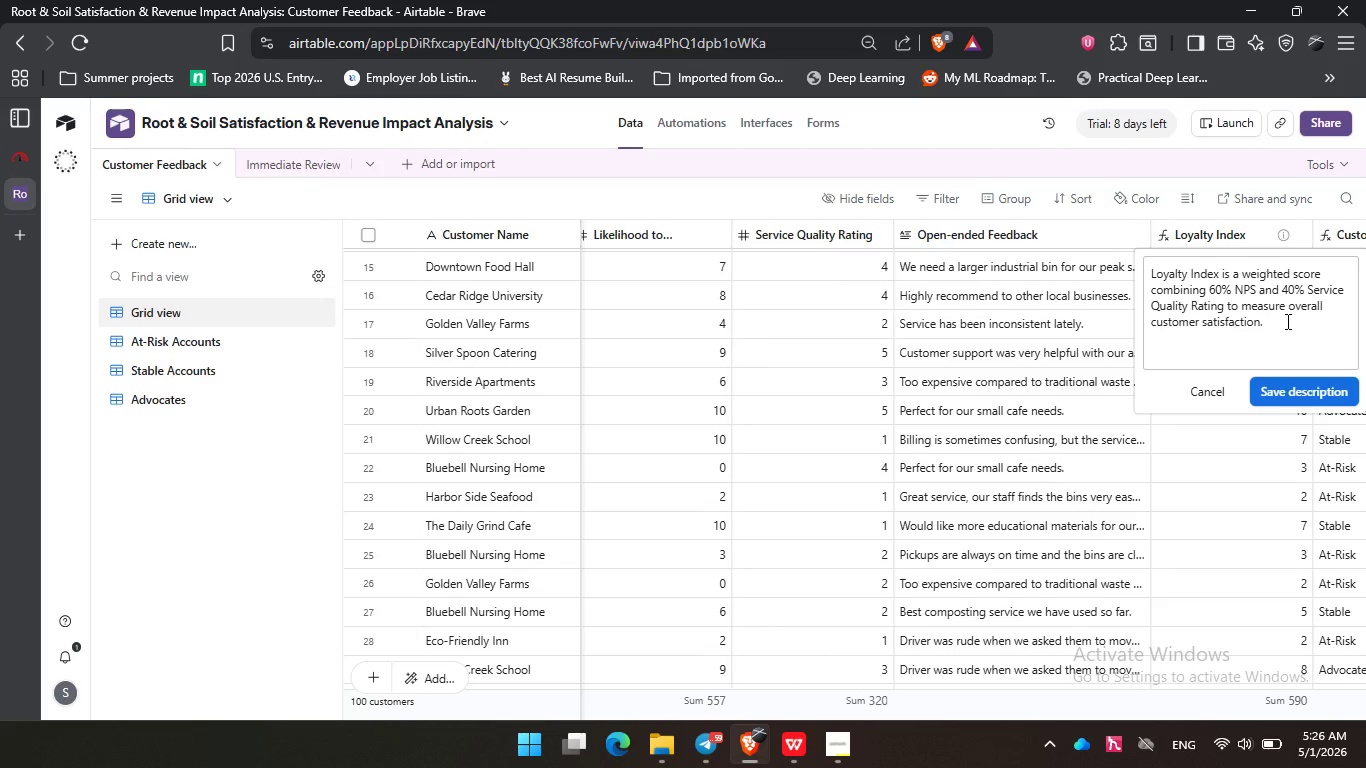 
left_click([739, 193])
 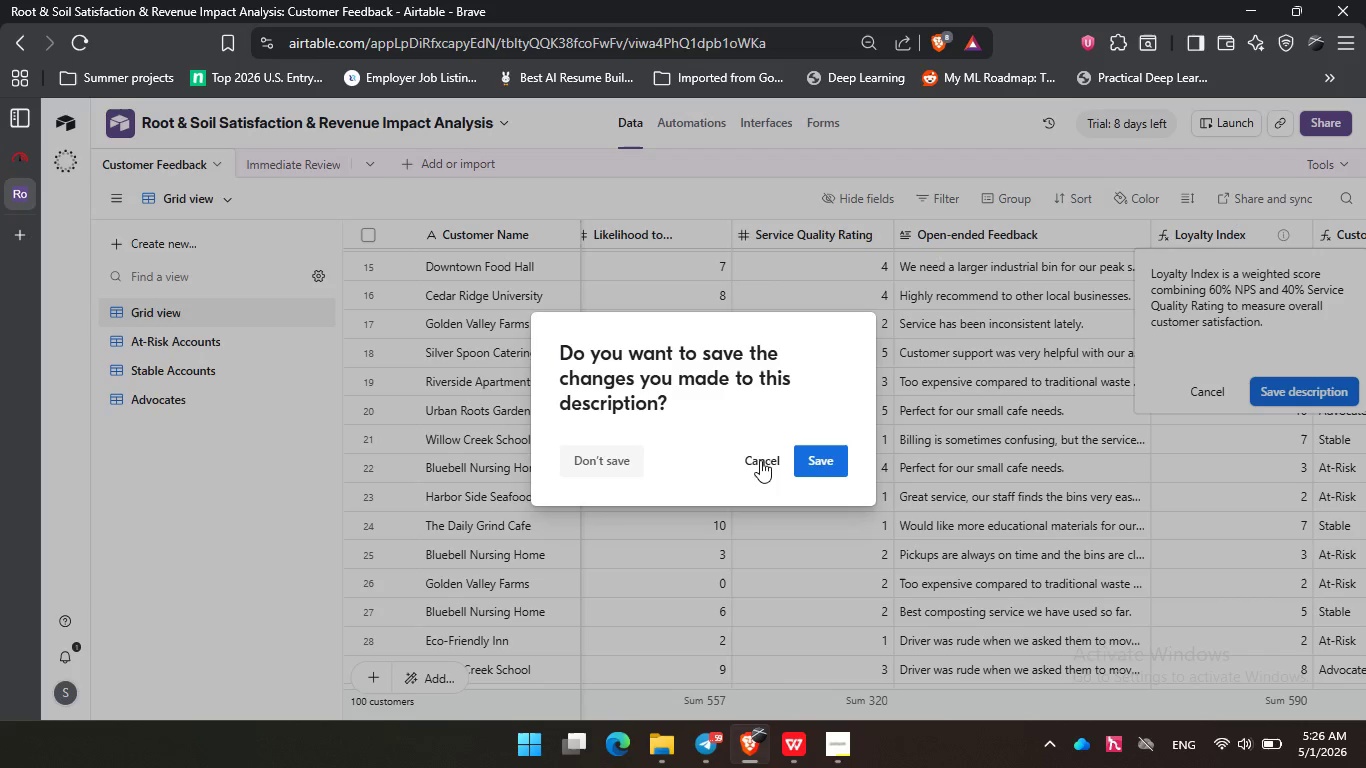 
left_click([759, 460])
 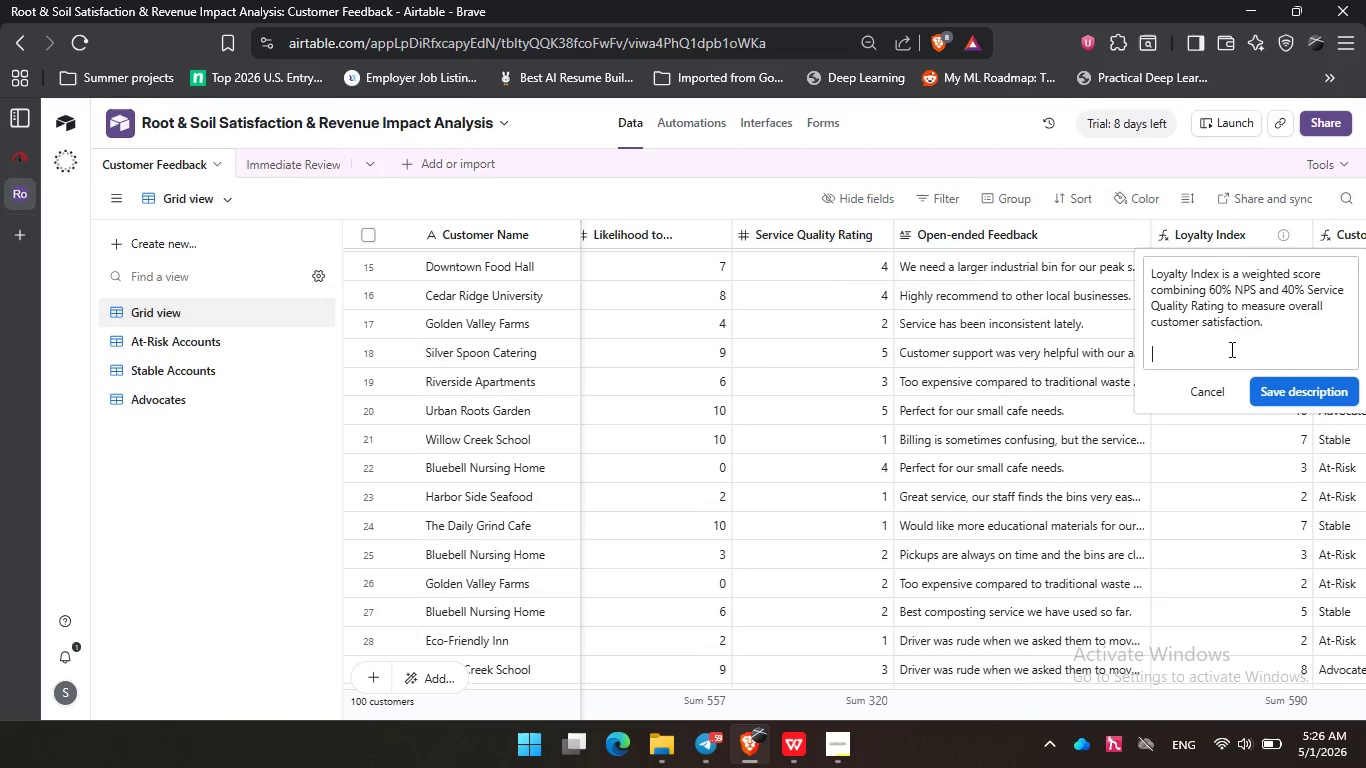 
left_click([1230, 349])
 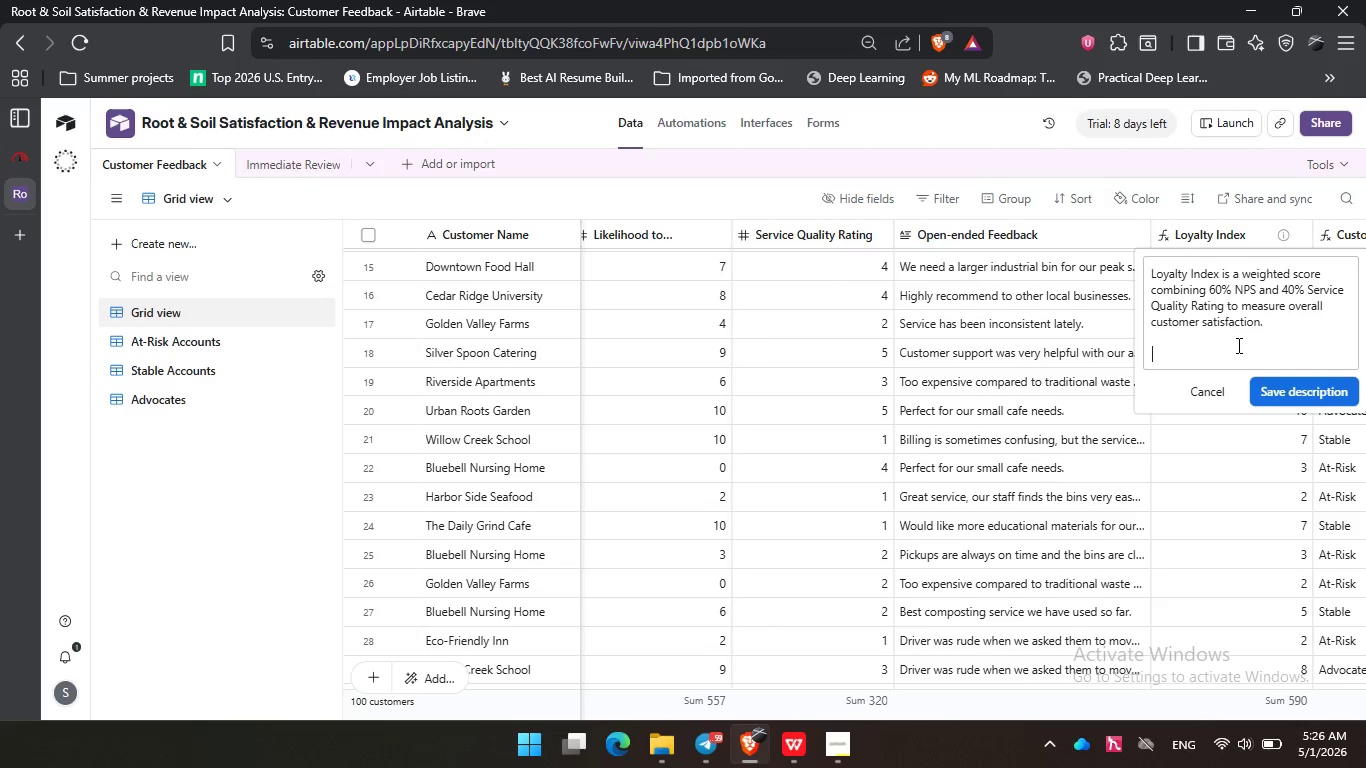 
key(Backspace)
 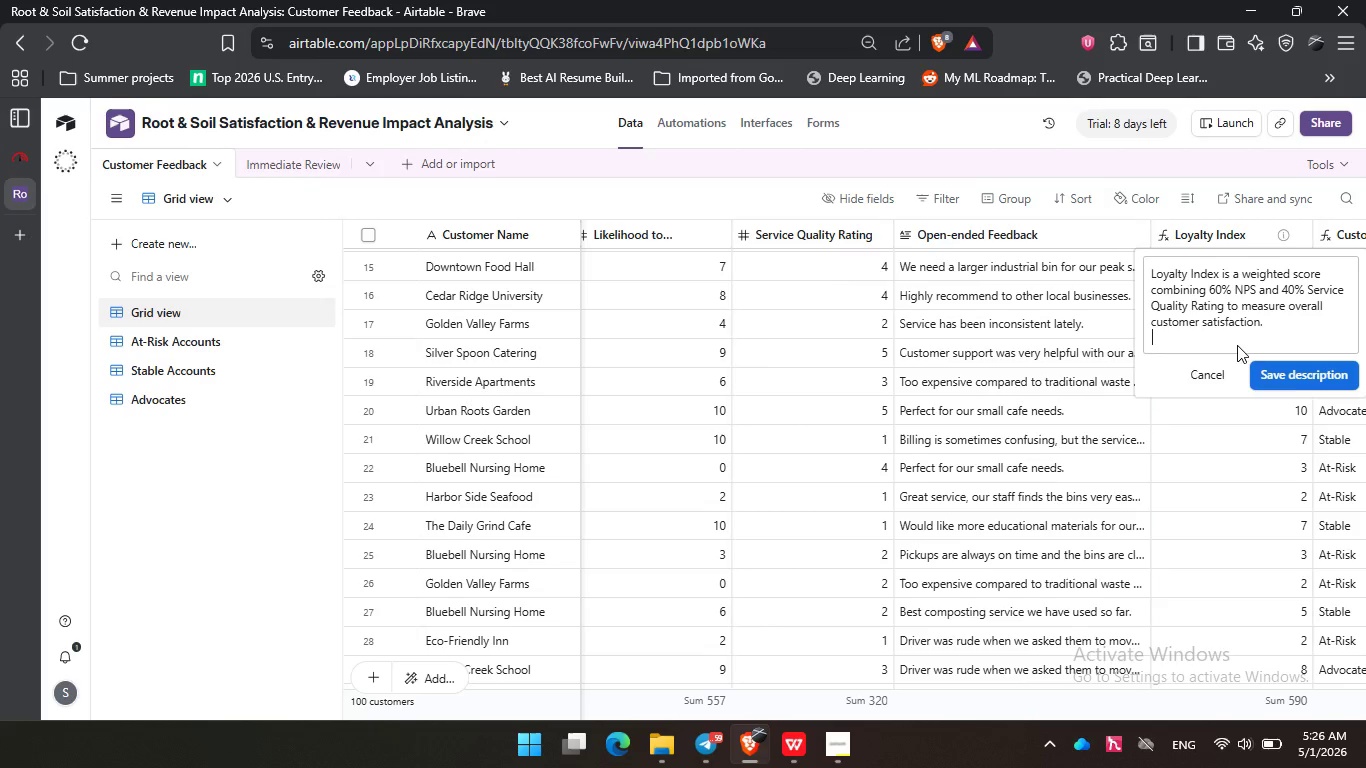 
key(Backspace)
 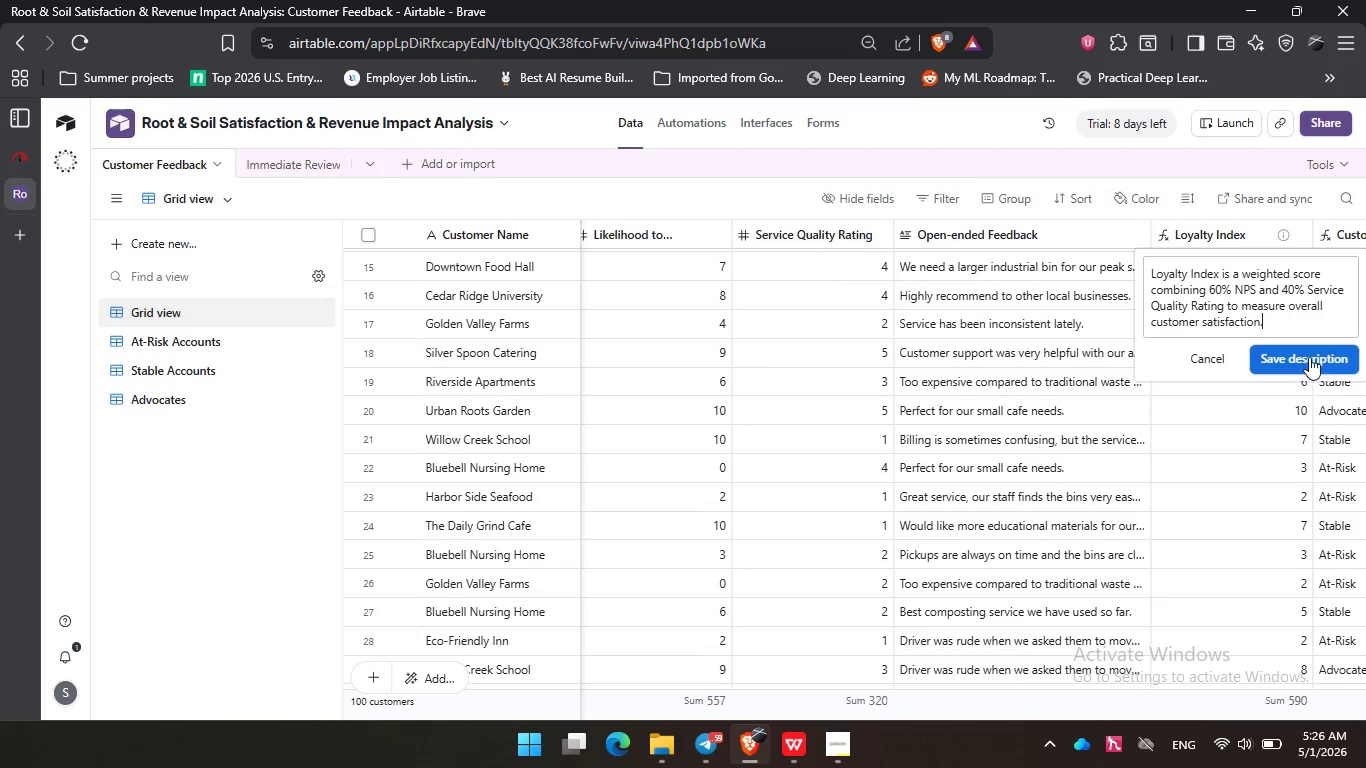 
left_click([1309, 357])
 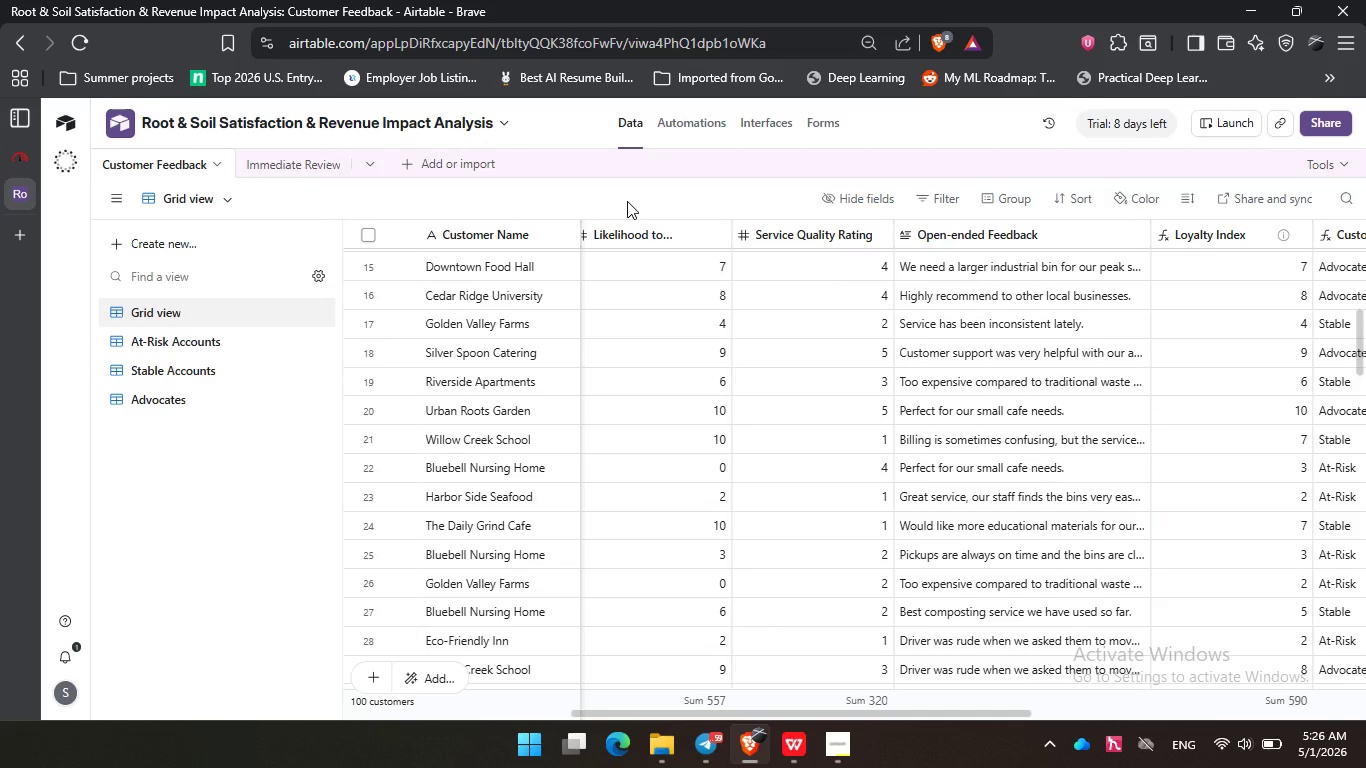 
left_click([627, 201])
 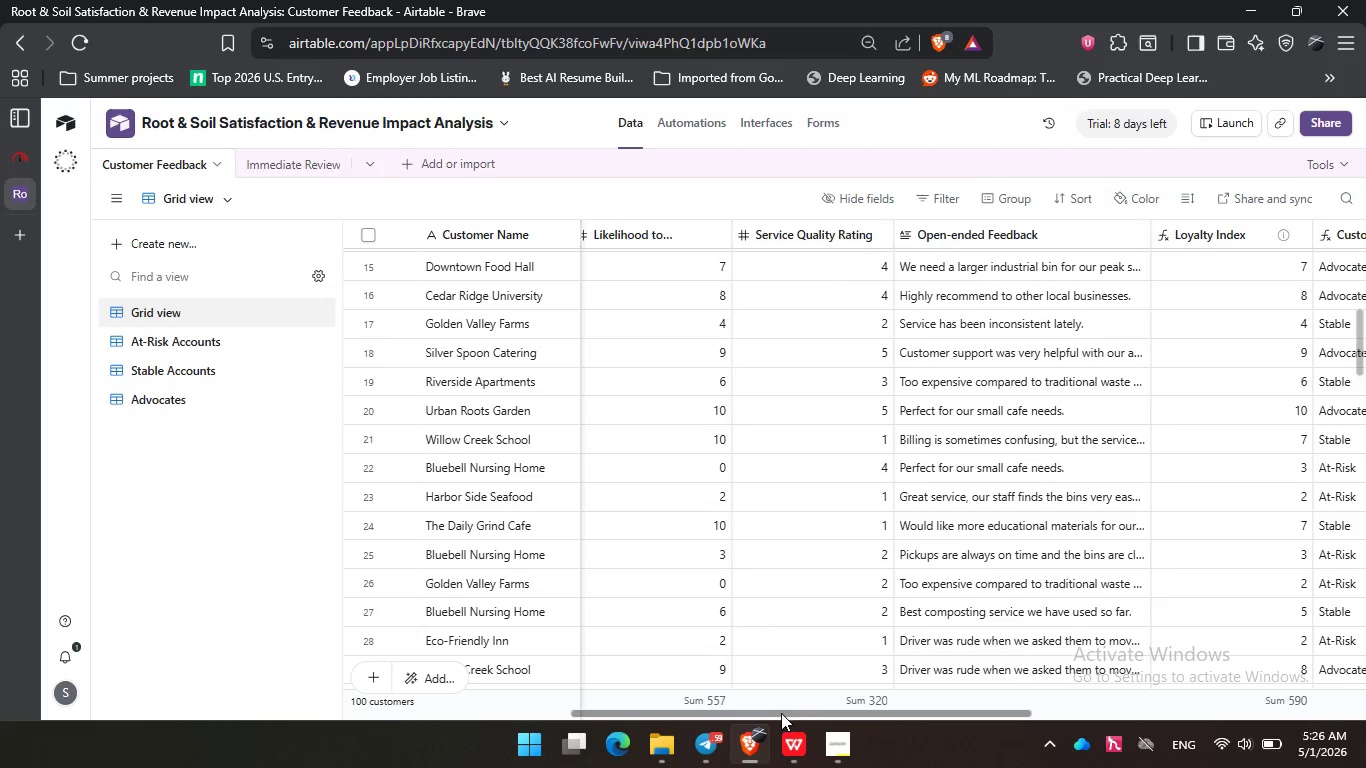 
left_click_drag(start_coordinate=[785, 712], to_coordinate=[410, 712])
 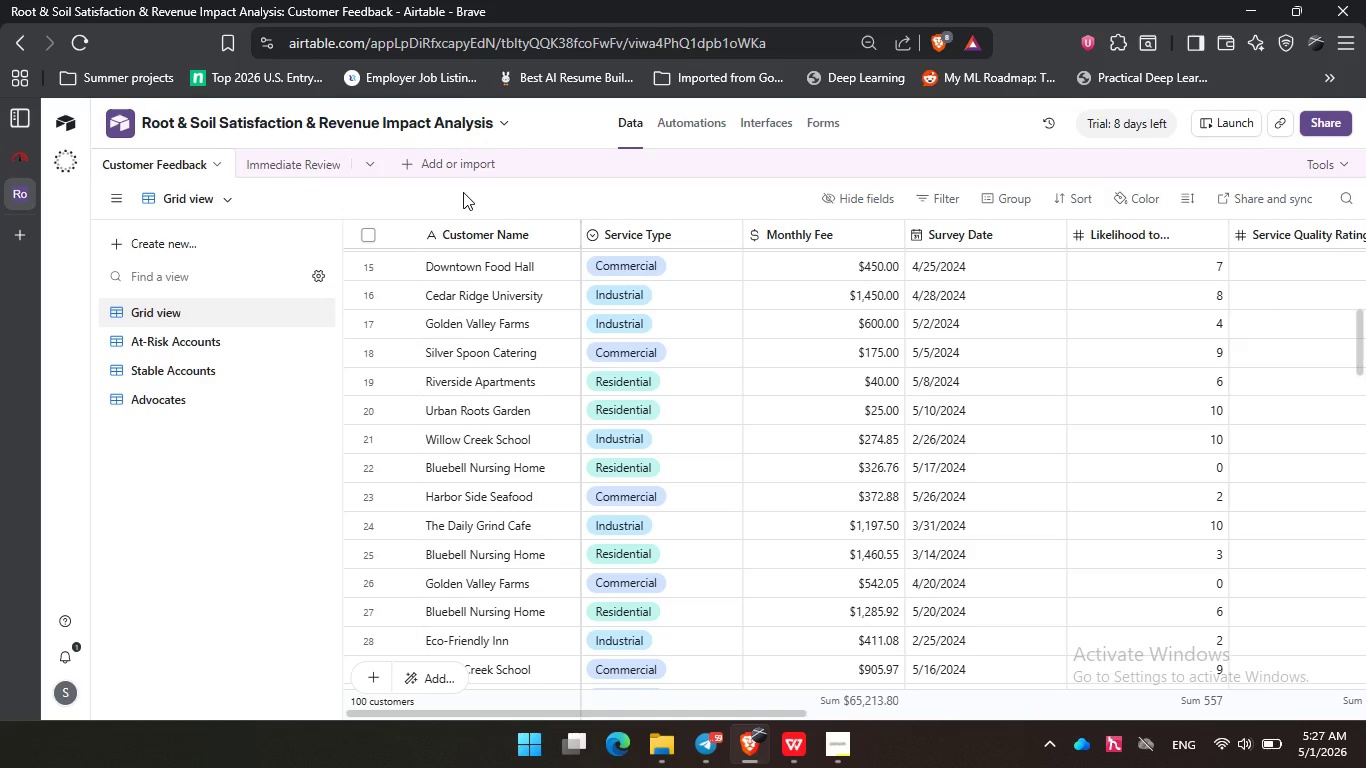 
wait(14.89)
 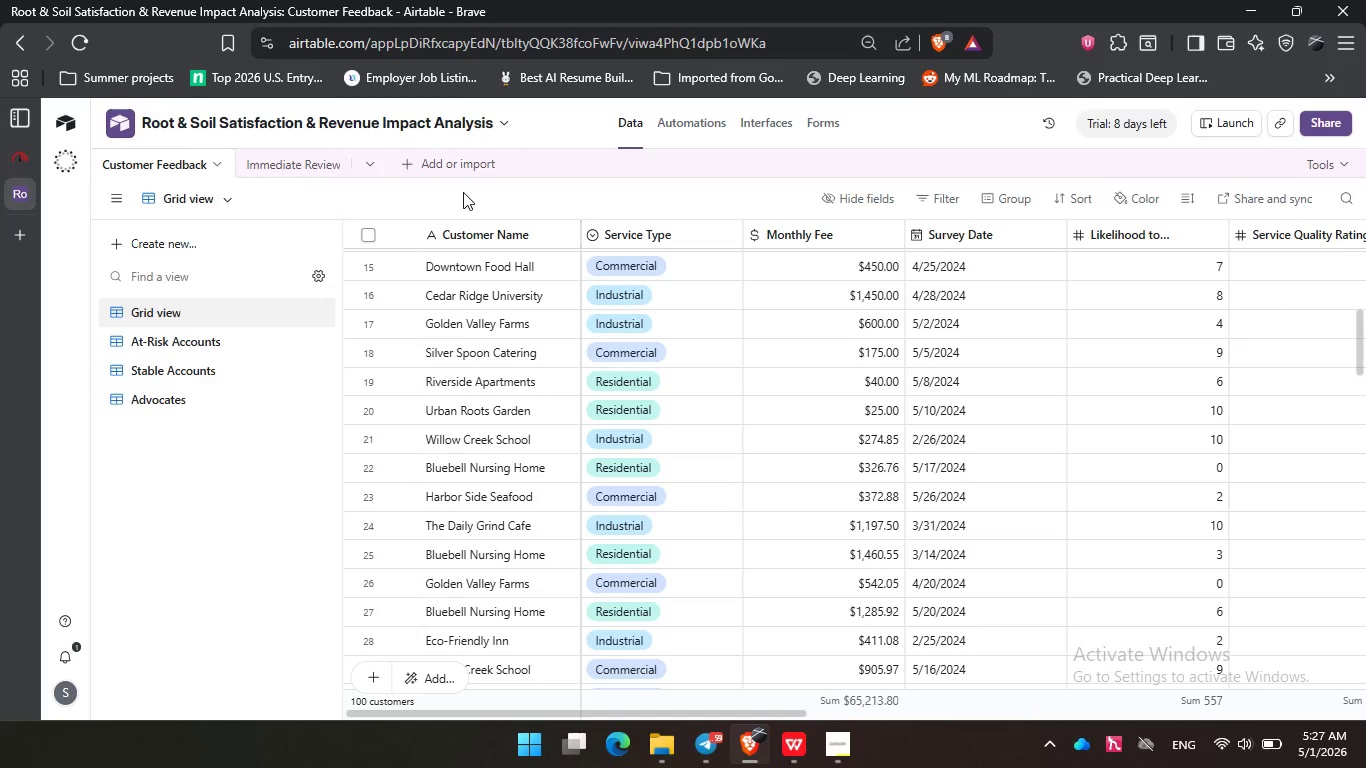 
left_click([272, 202])
 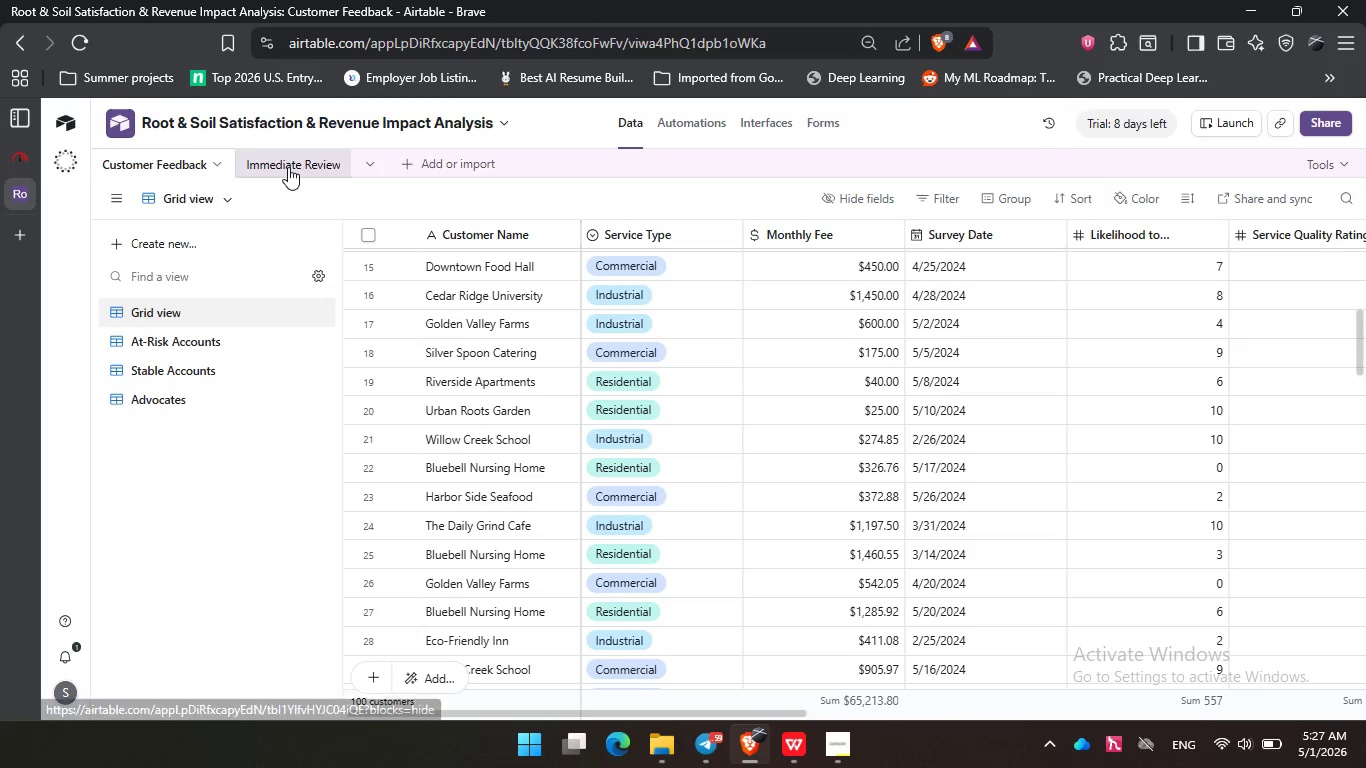 
left_click([288, 167])
 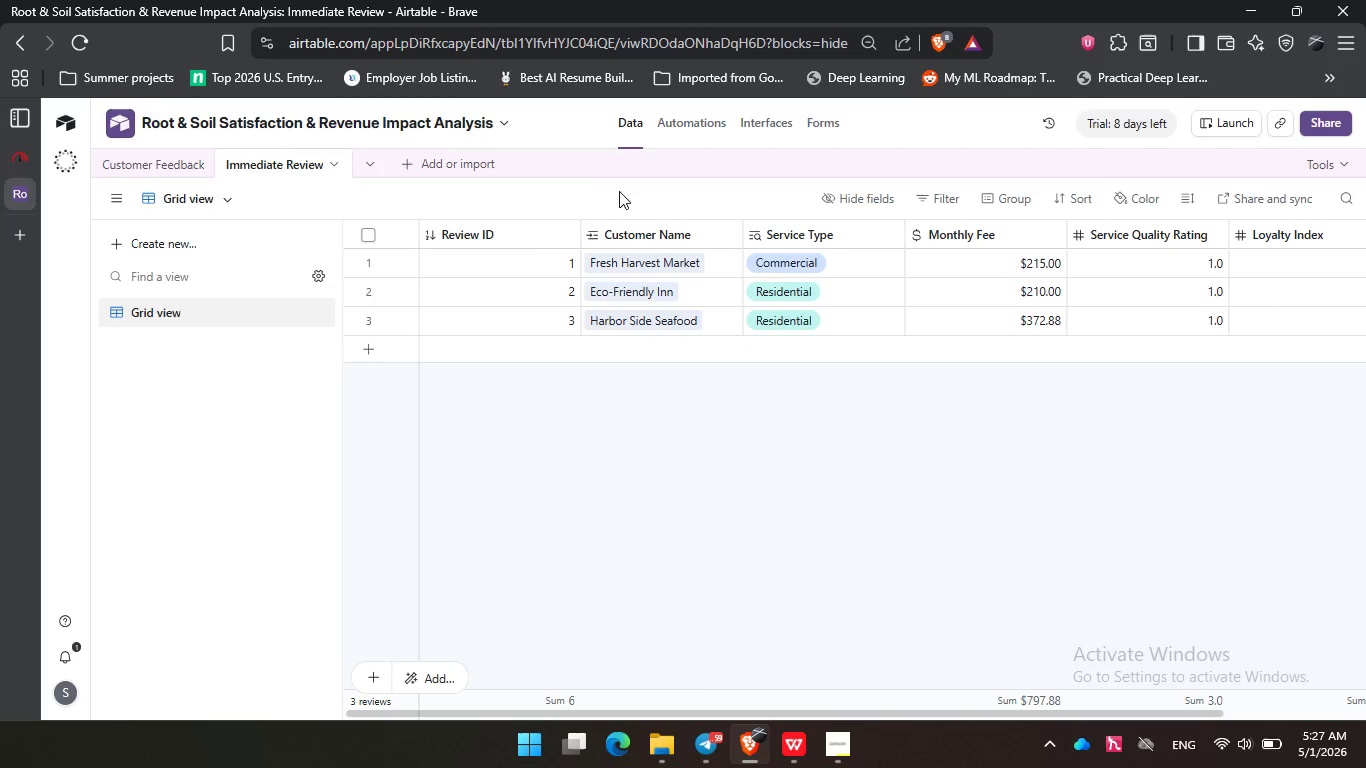 
left_click([620, 191])
 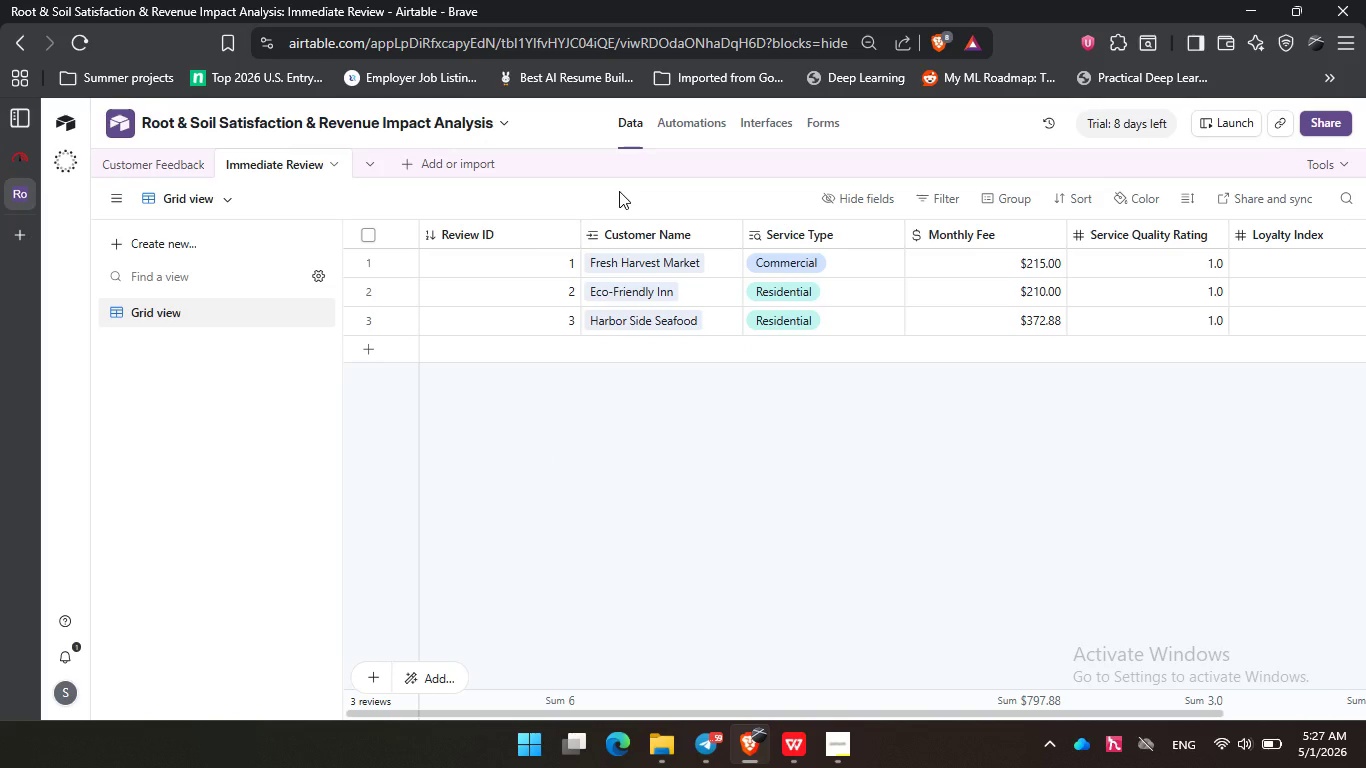 
wait(7.61)
 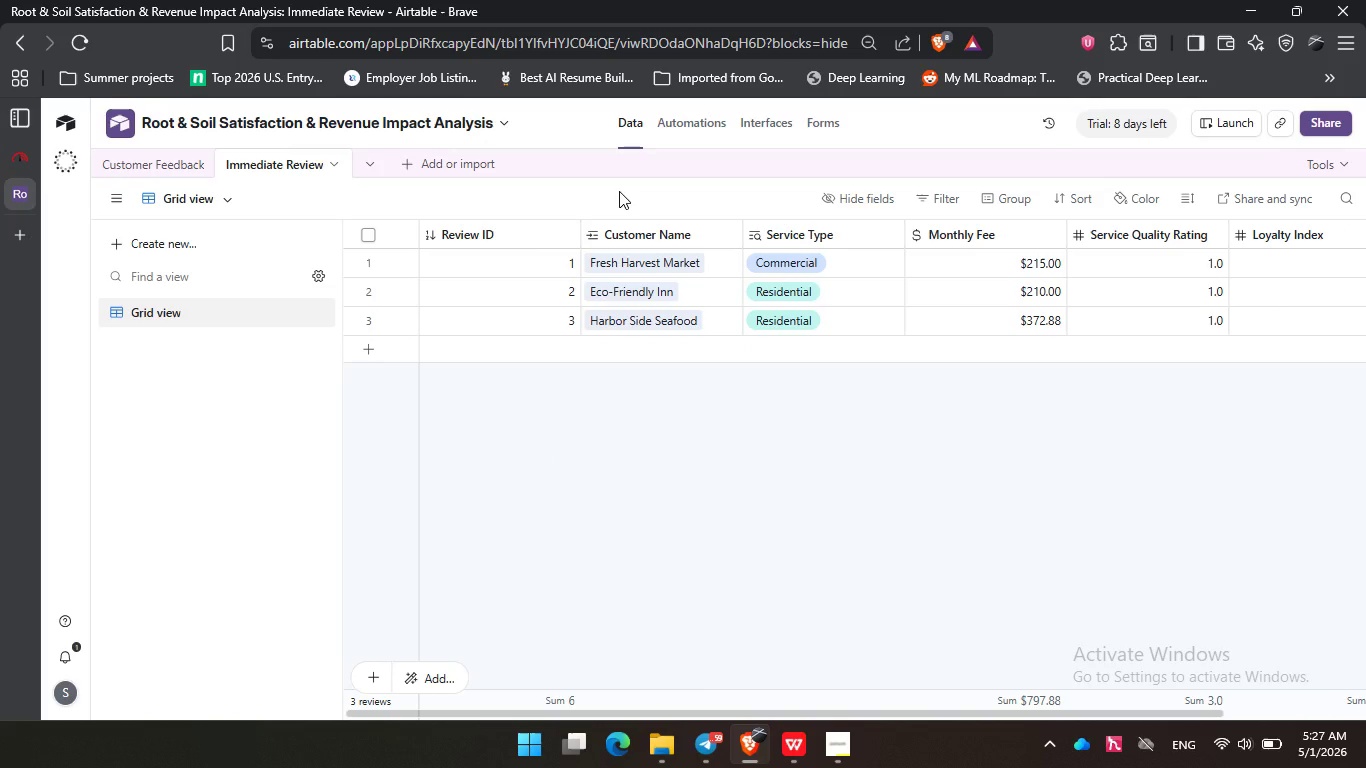 
left_click([852, 748])
 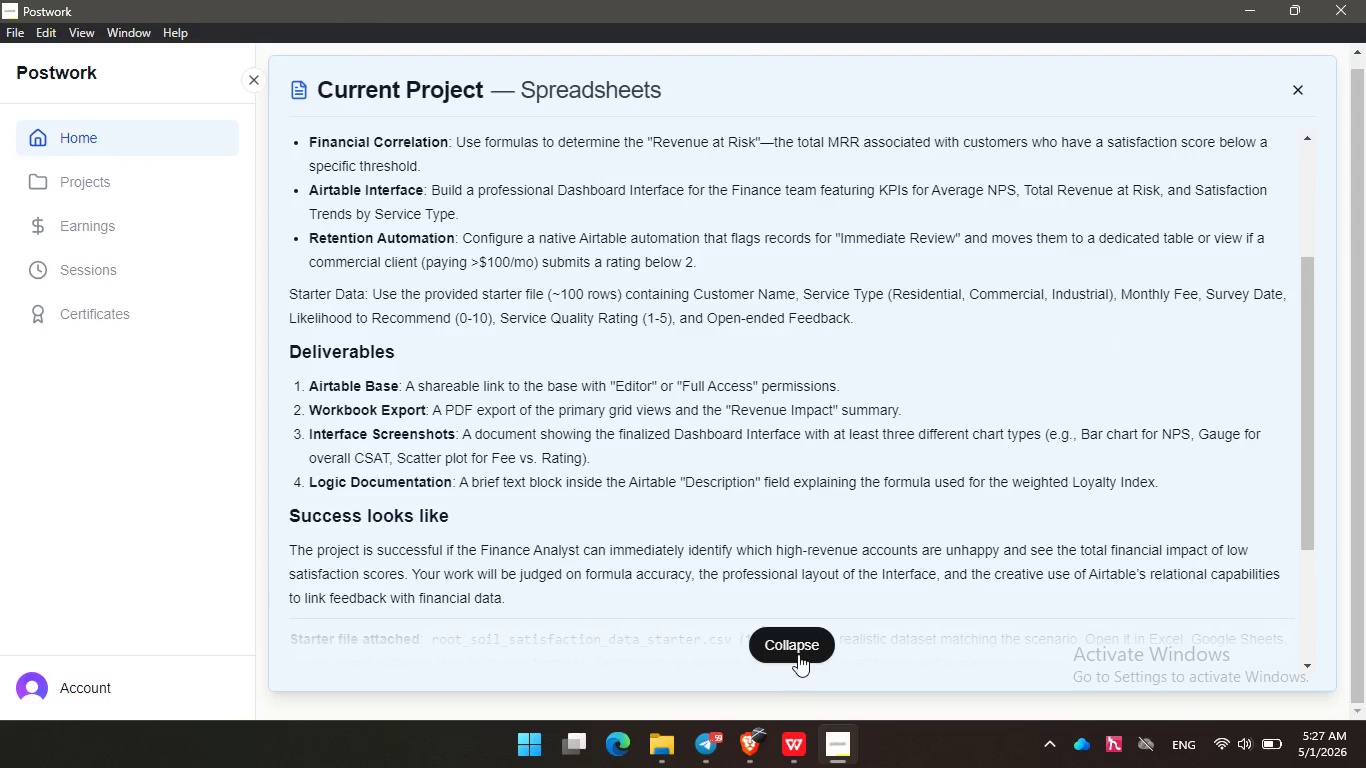 
left_click([798, 654])